 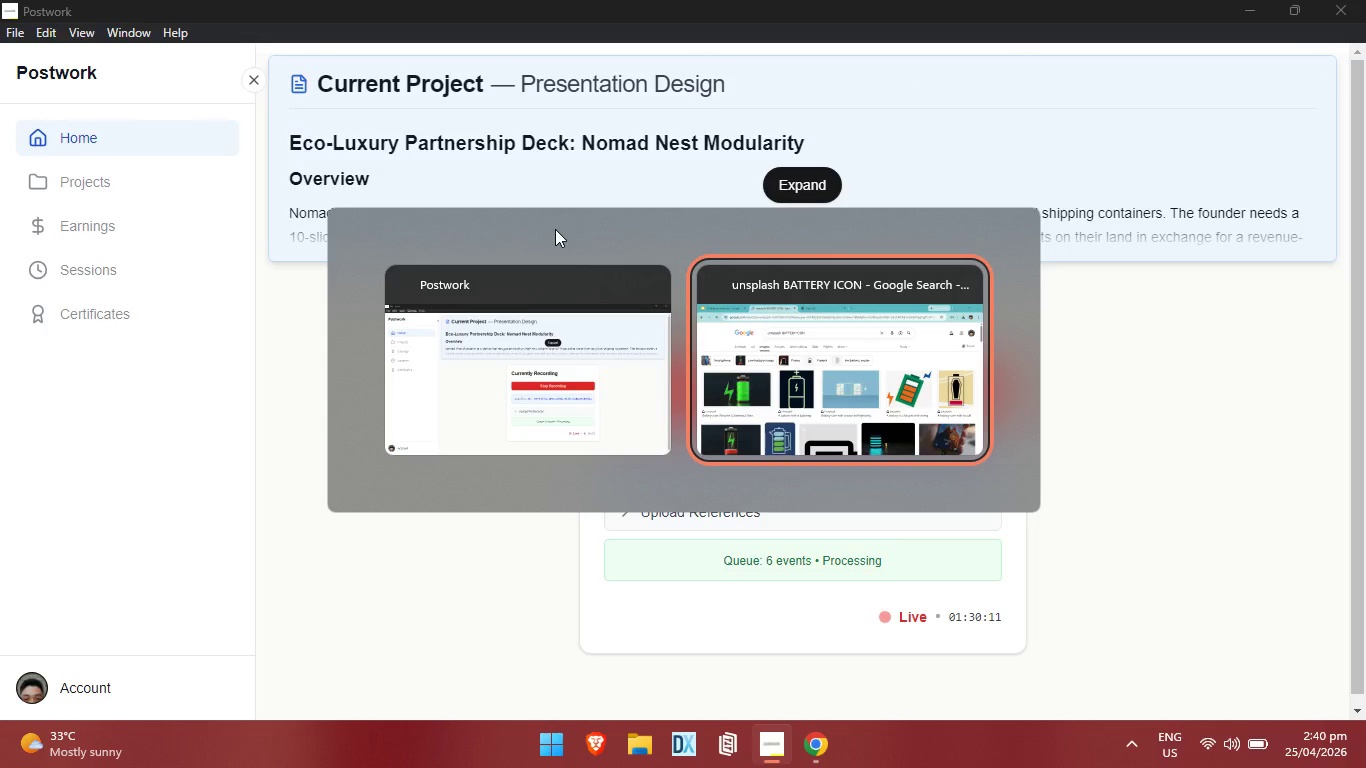 
scroll: coordinate [883, 469], scroll_direction: down, amount: 8.0
 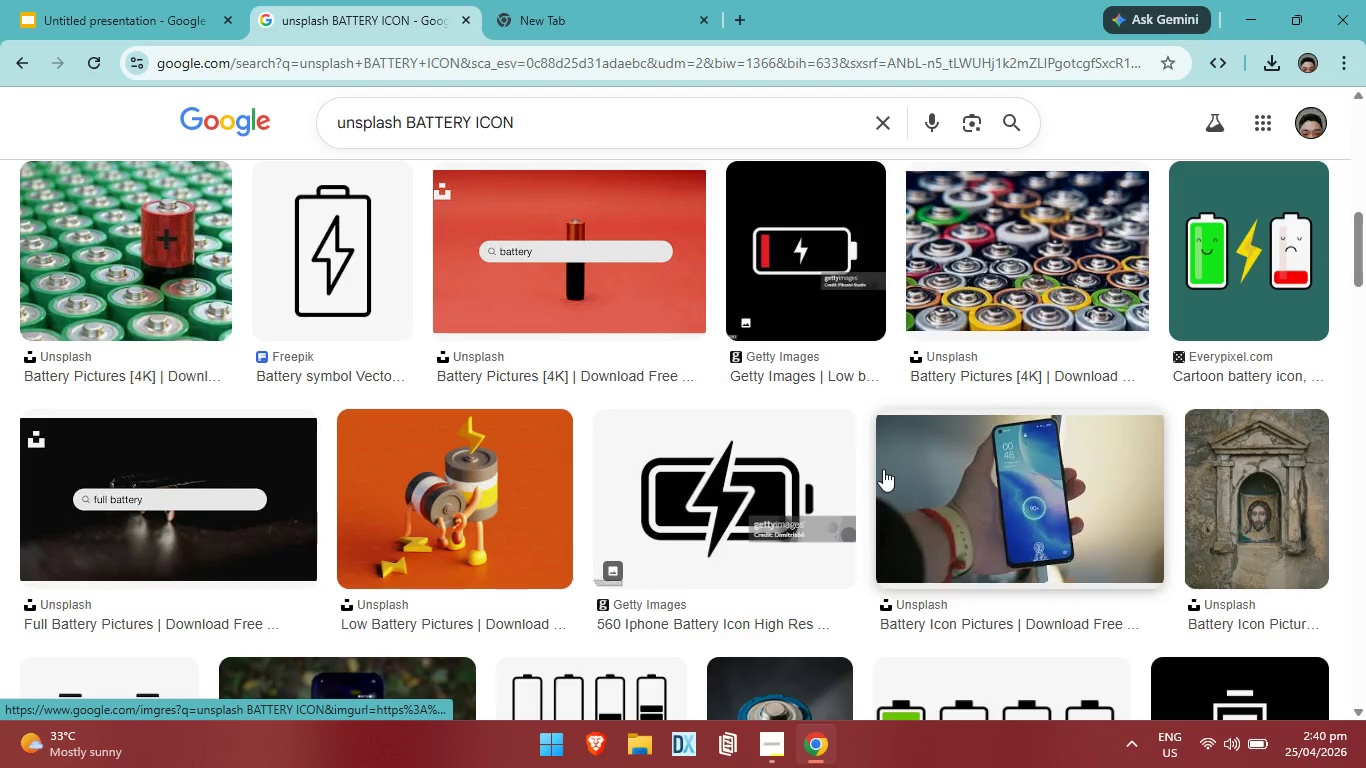 
scroll: coordinate [582, 417], scroll_direction: up, amount: 14.0
 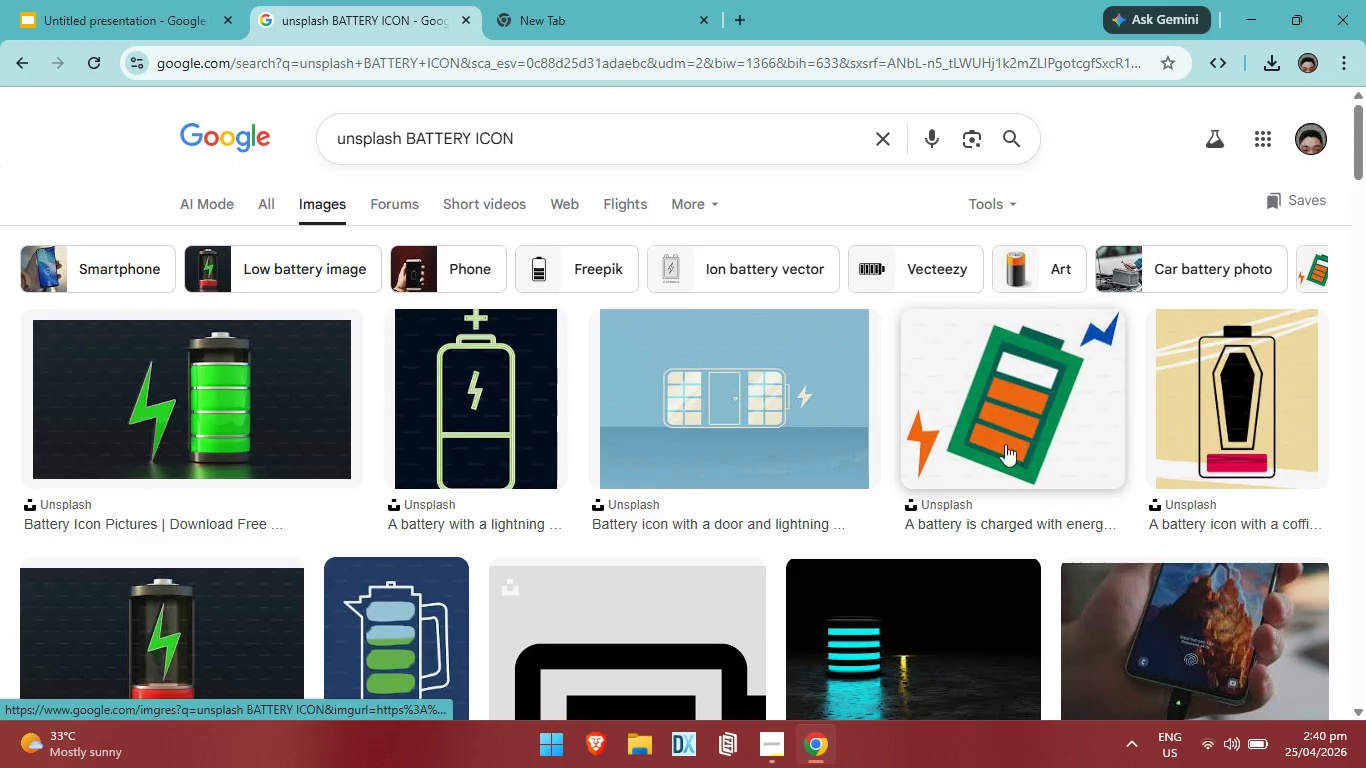 
scroll: coordinate [468, 537], scroll_direction: down, amount: 6.0
 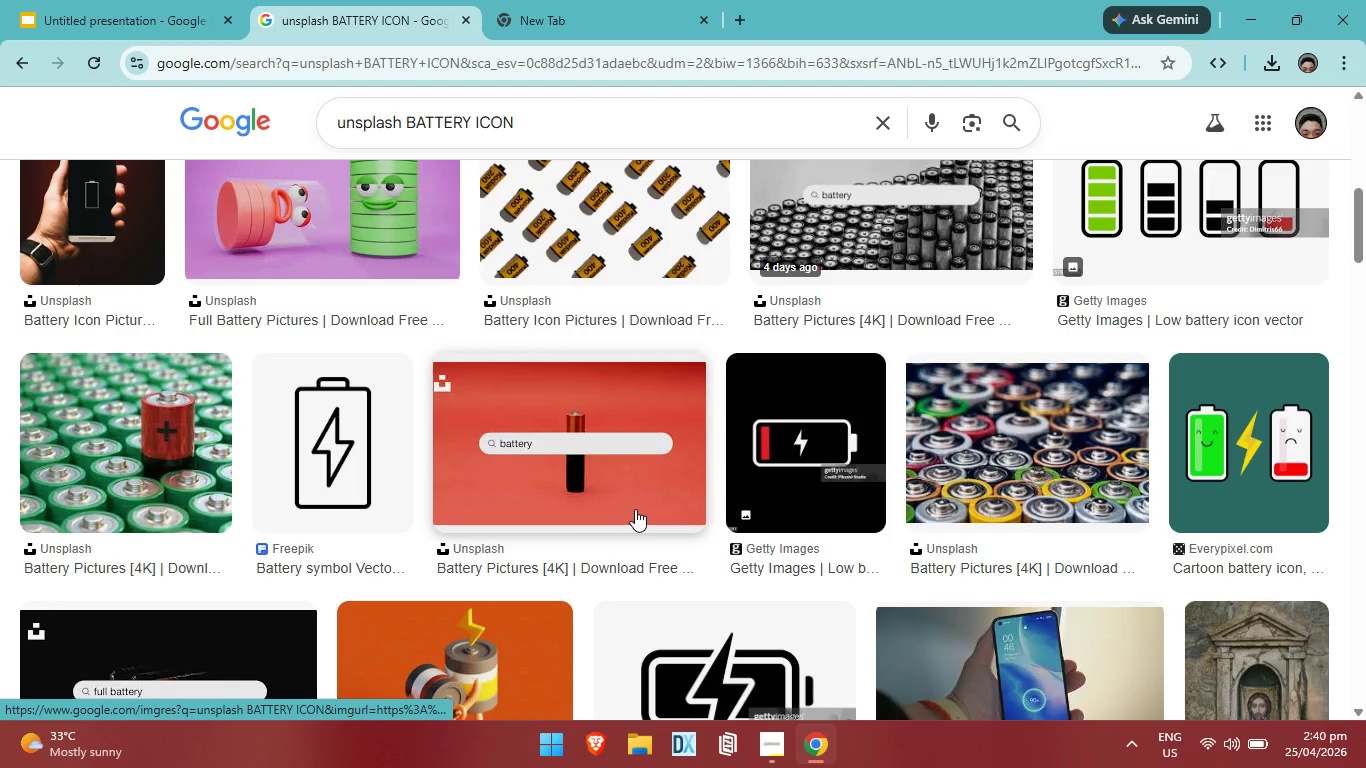 
scroll: coordinate [636, 499], scroll_direction: up, amount: 7.0
 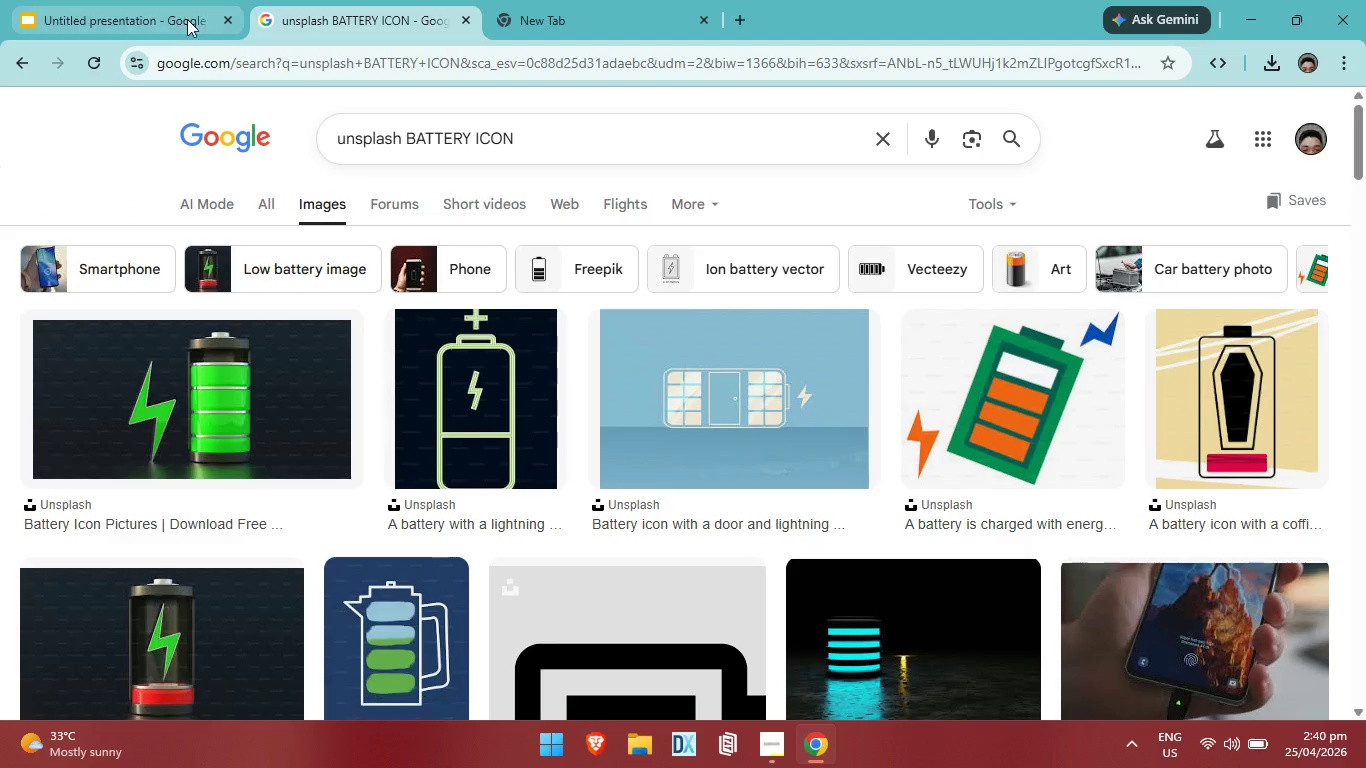 
left_click([187, 19])
 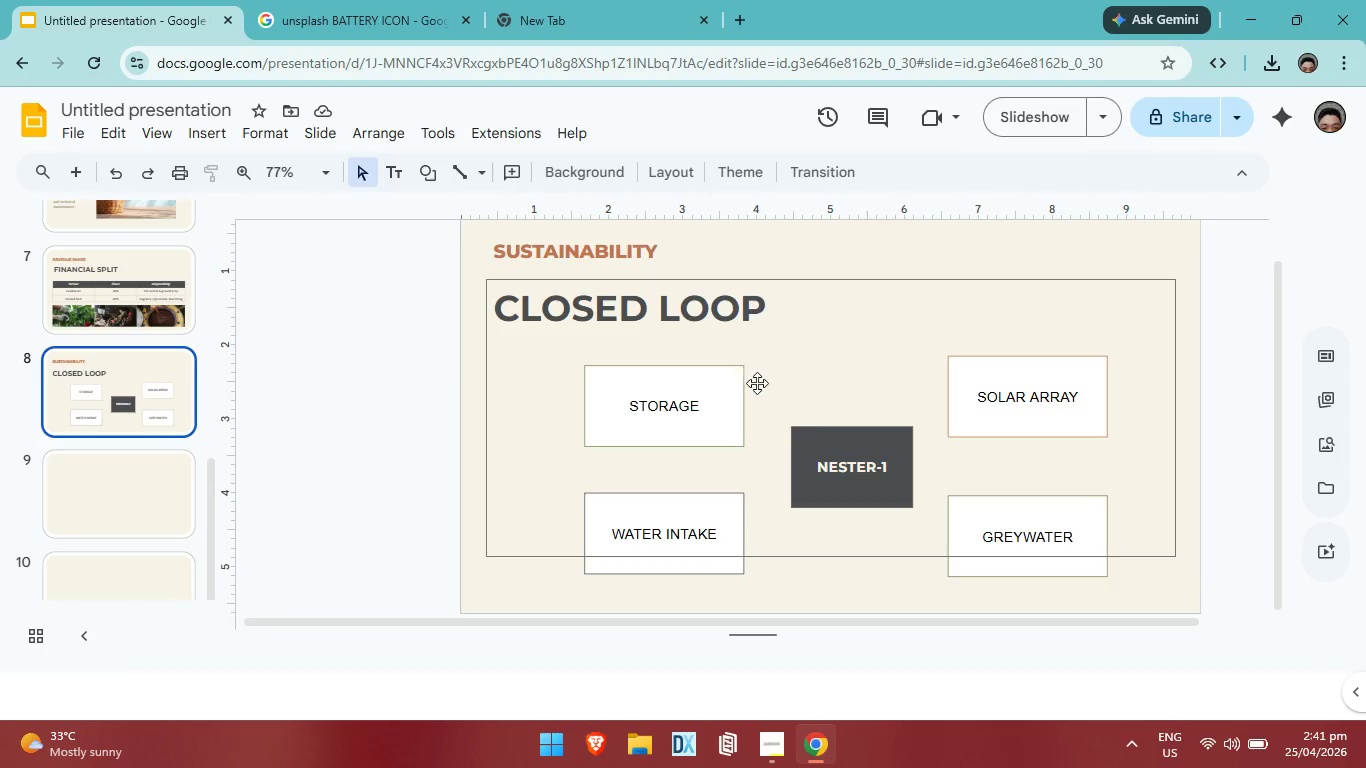 
wait(16.12)
 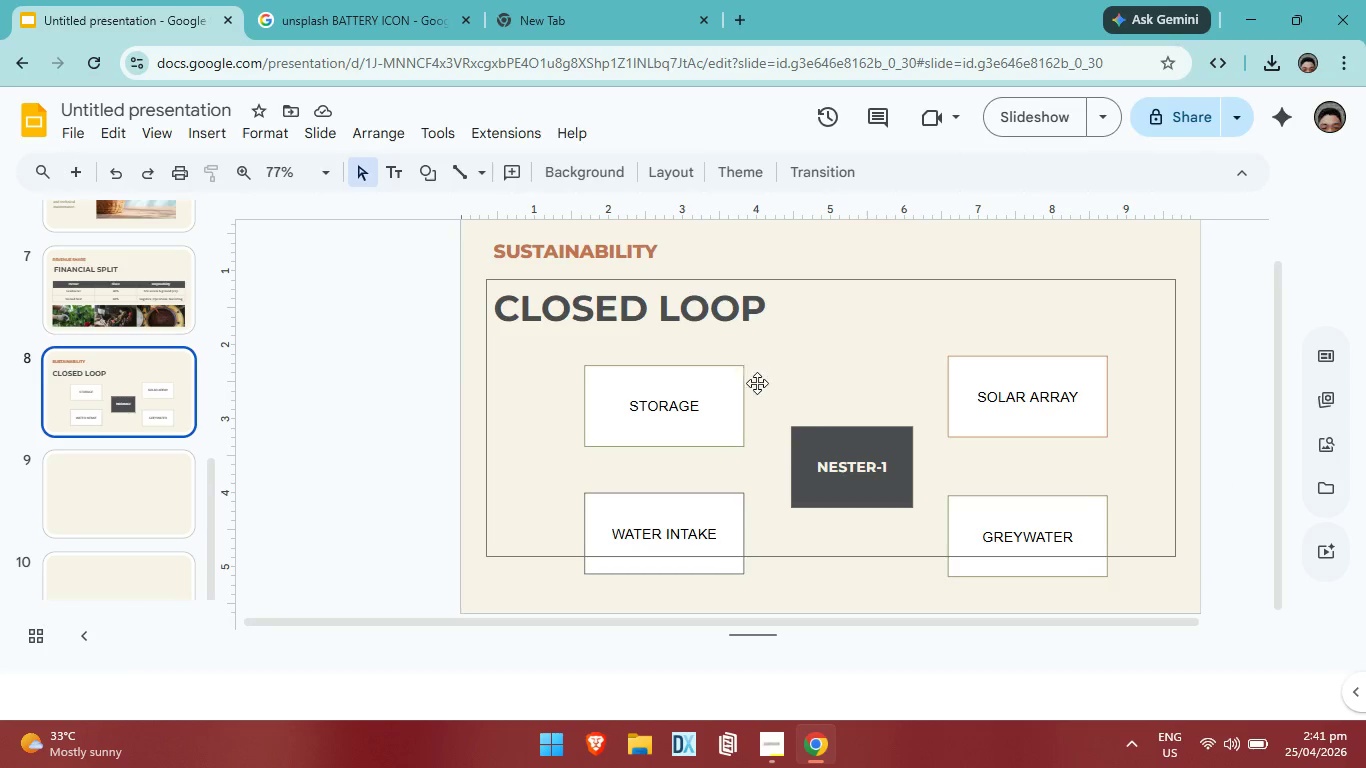 
left_click([782, 307])
 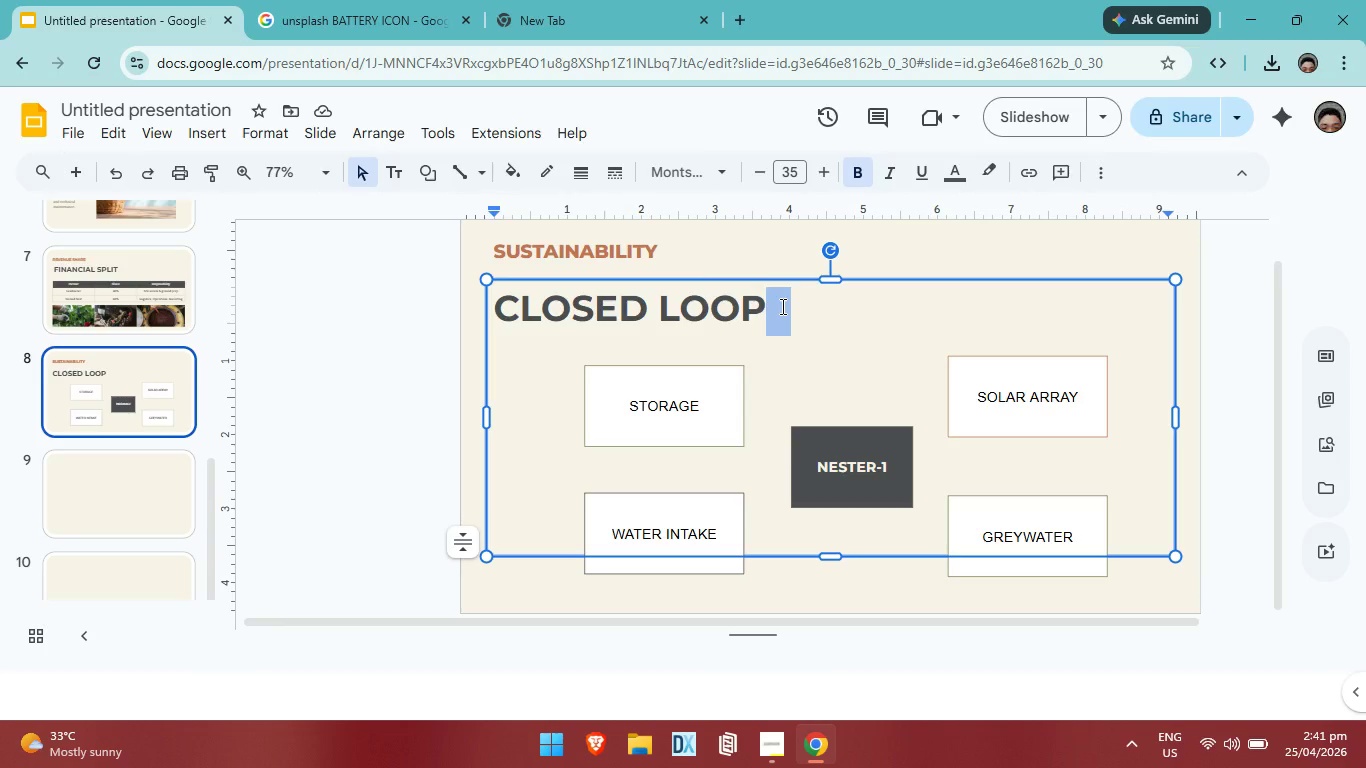 
left_click([781, 306])
 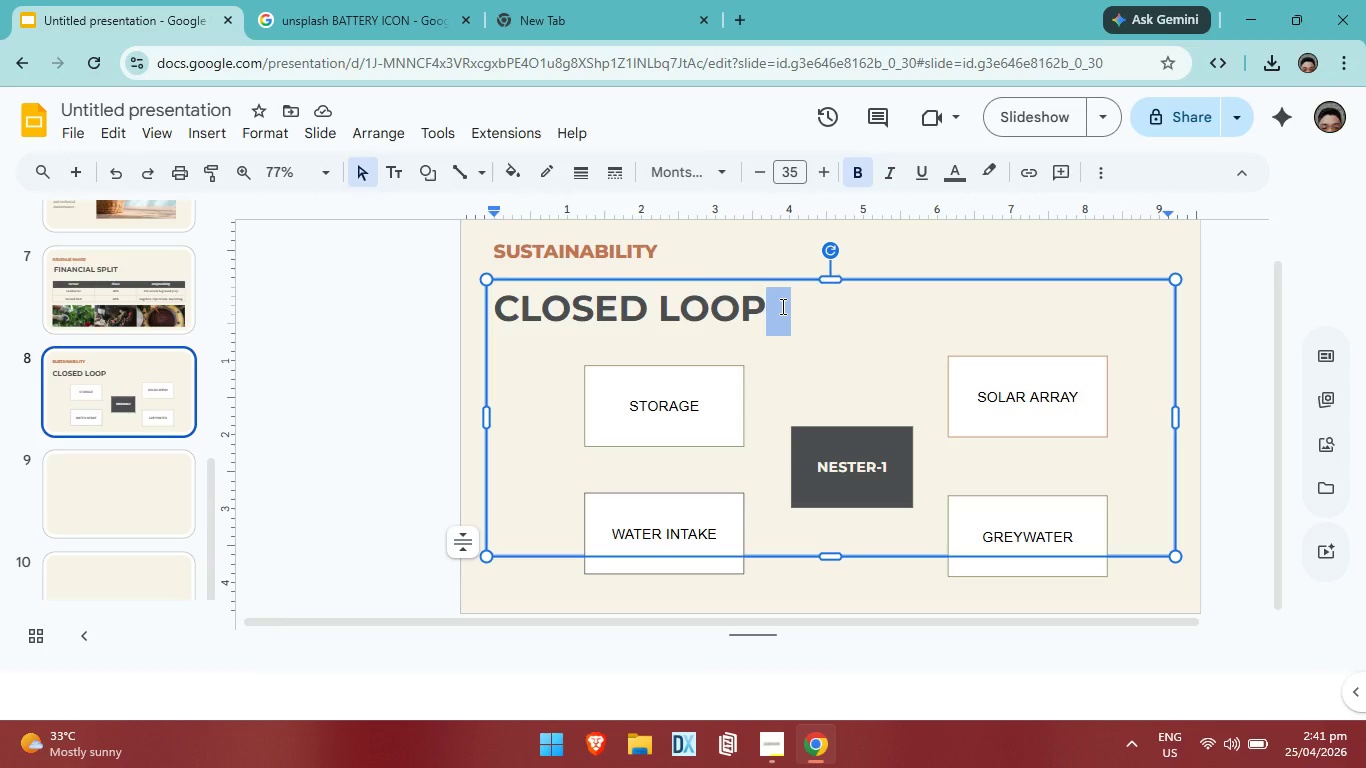 
left_click([781, 306])
 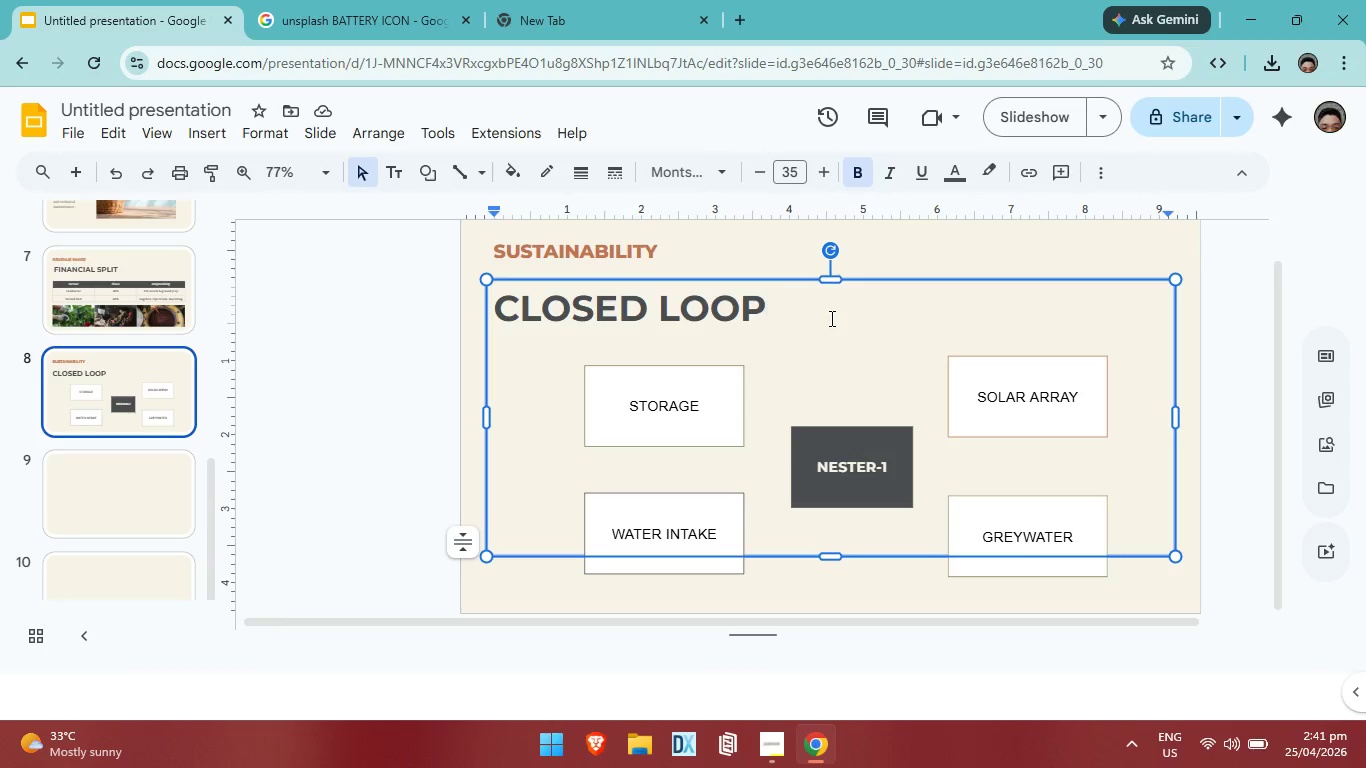 
key(Space)
 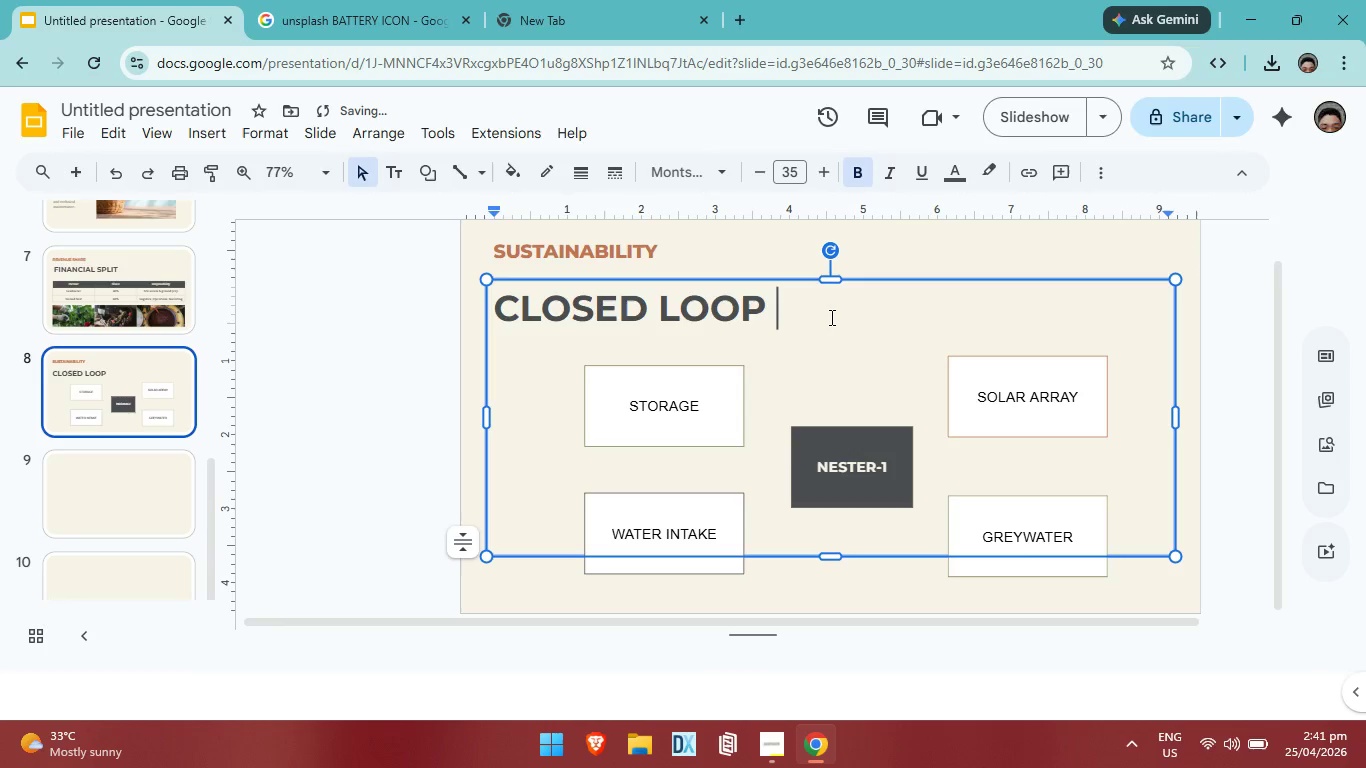 
key(CapsLock)
 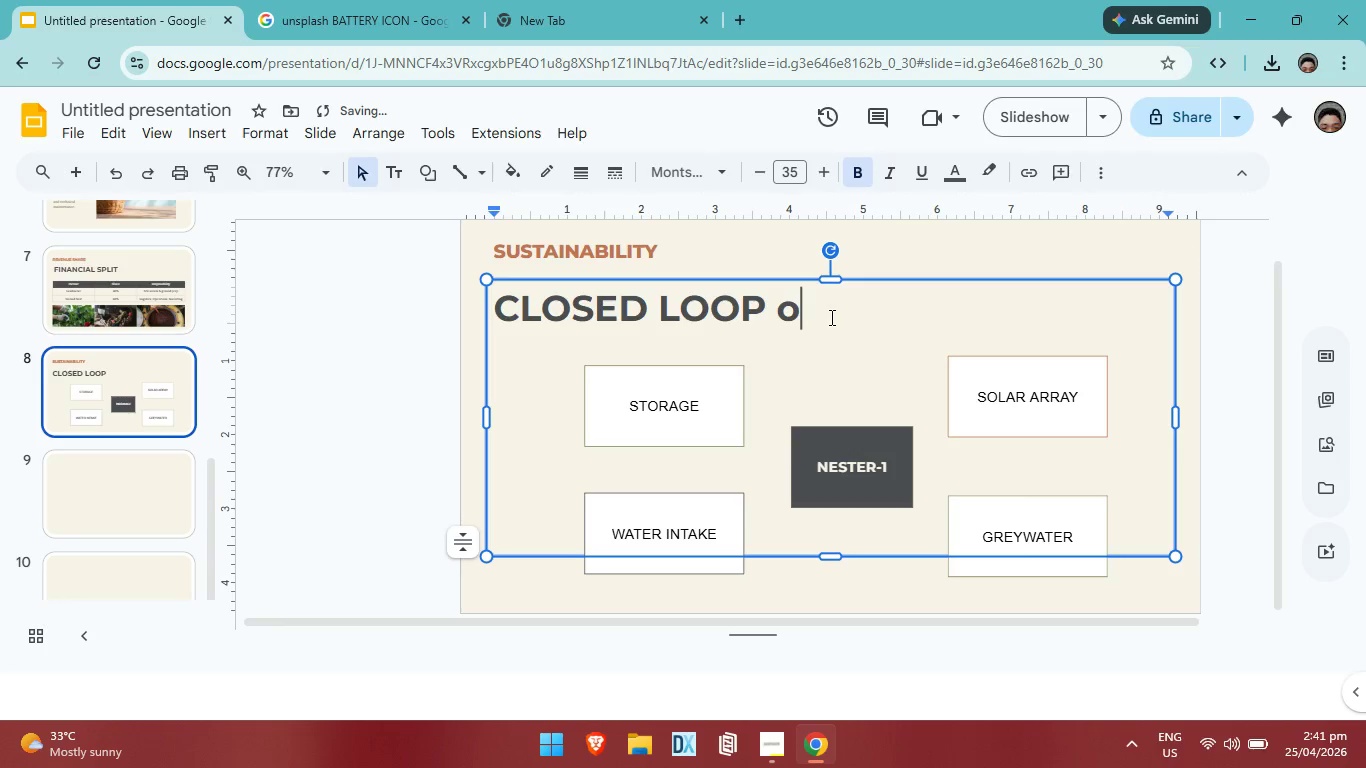 
key(O)
 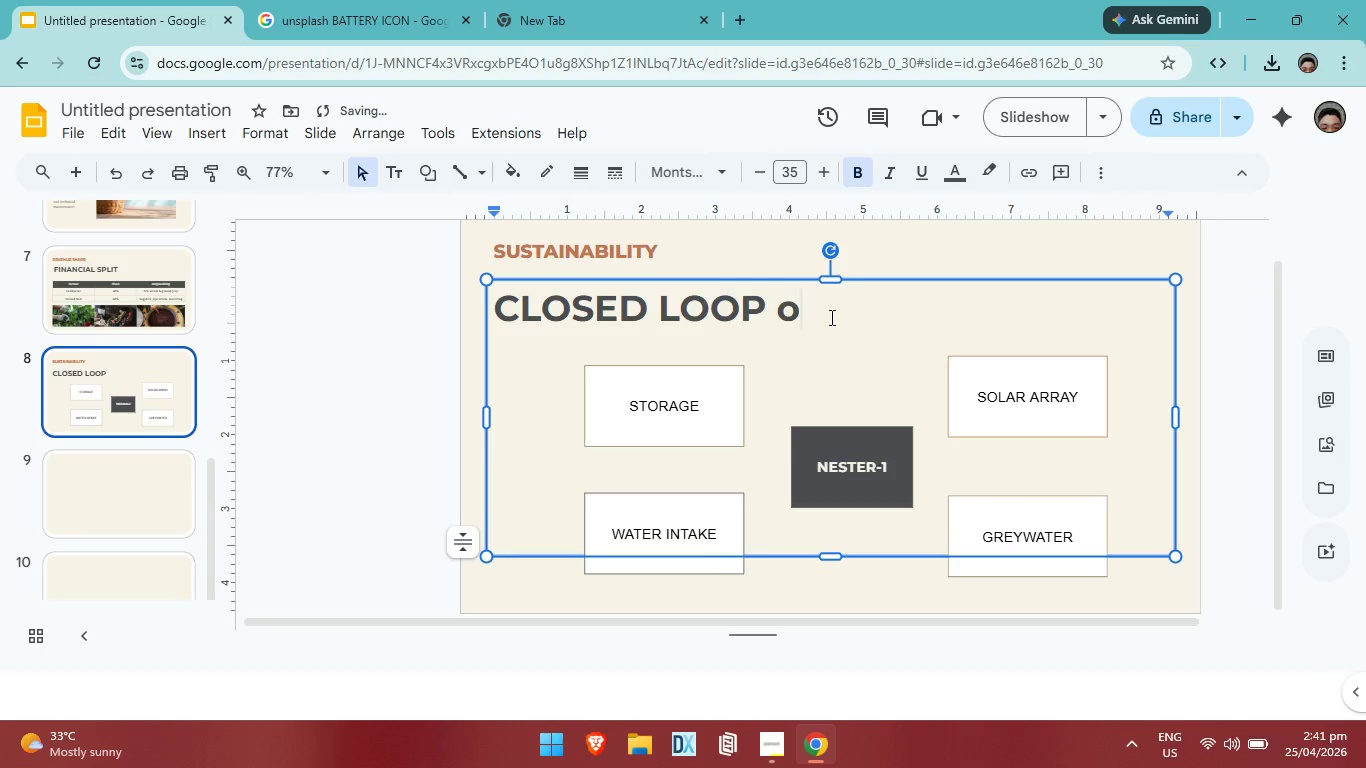 
key(Backspace)
 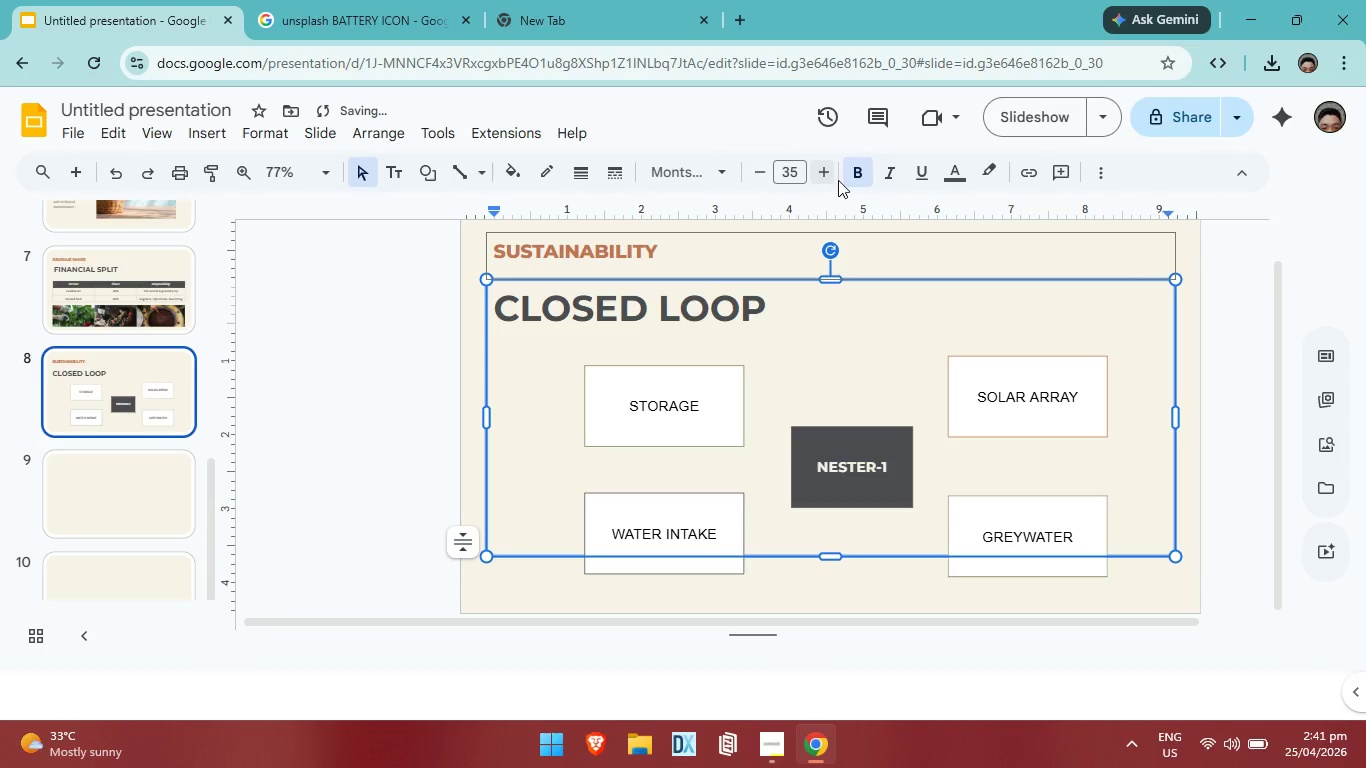 
left_click([853, 173])
 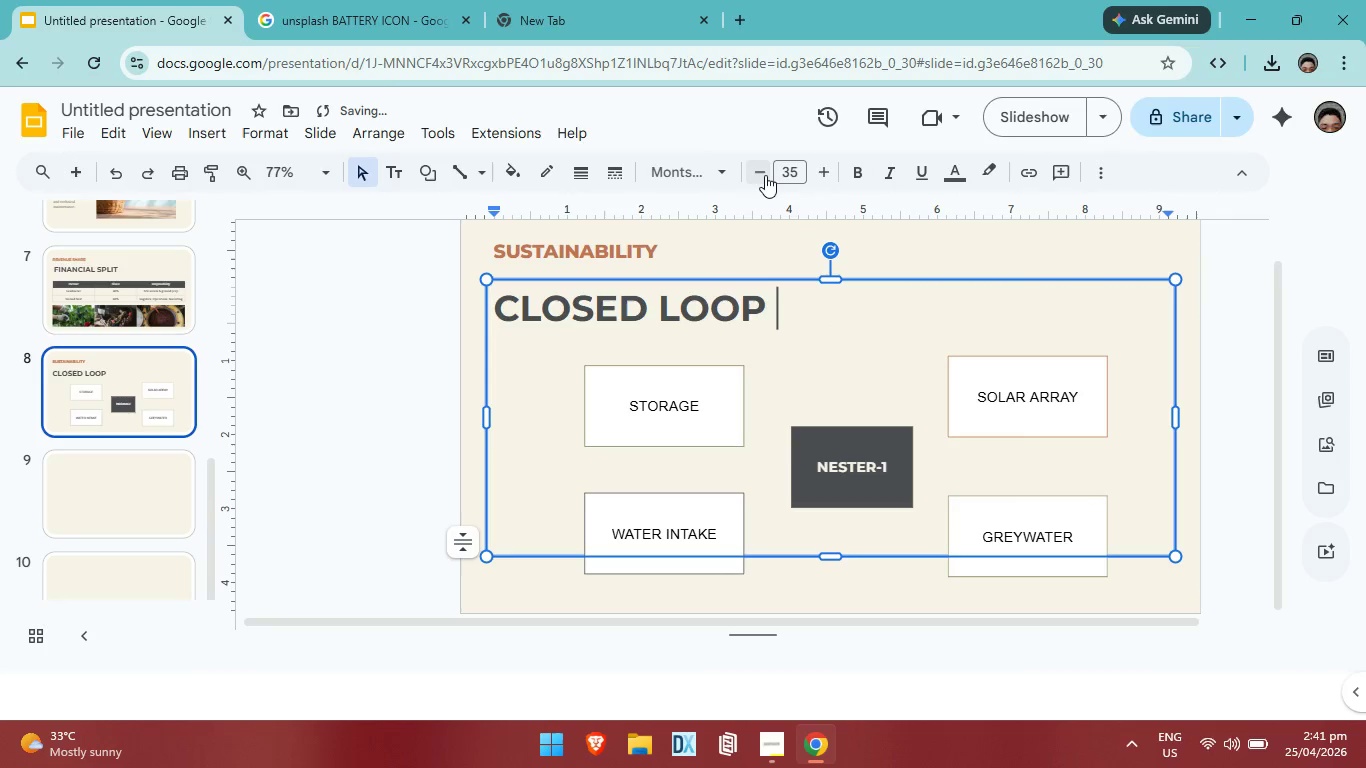 
double_click([765, 175])
 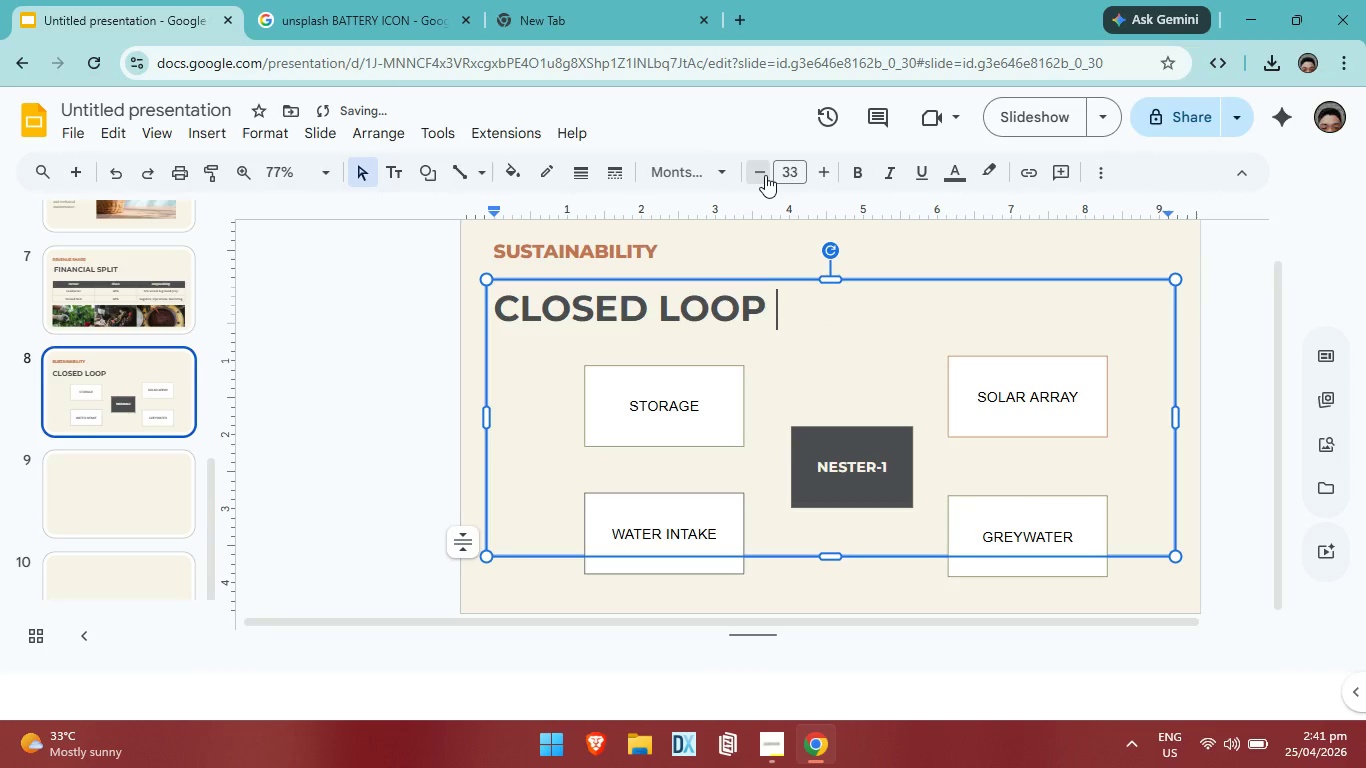 
triple_click([765, 175])
 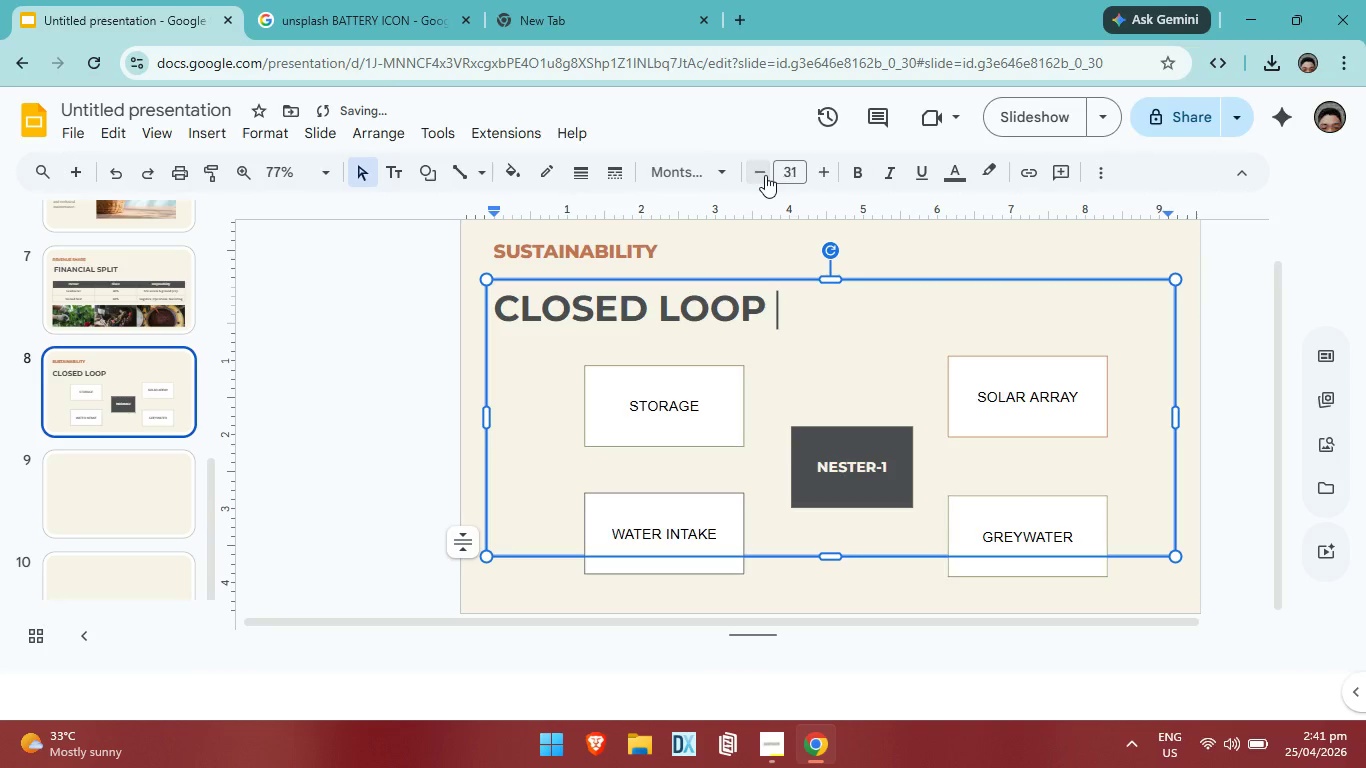 
triple_click([765, 175])
 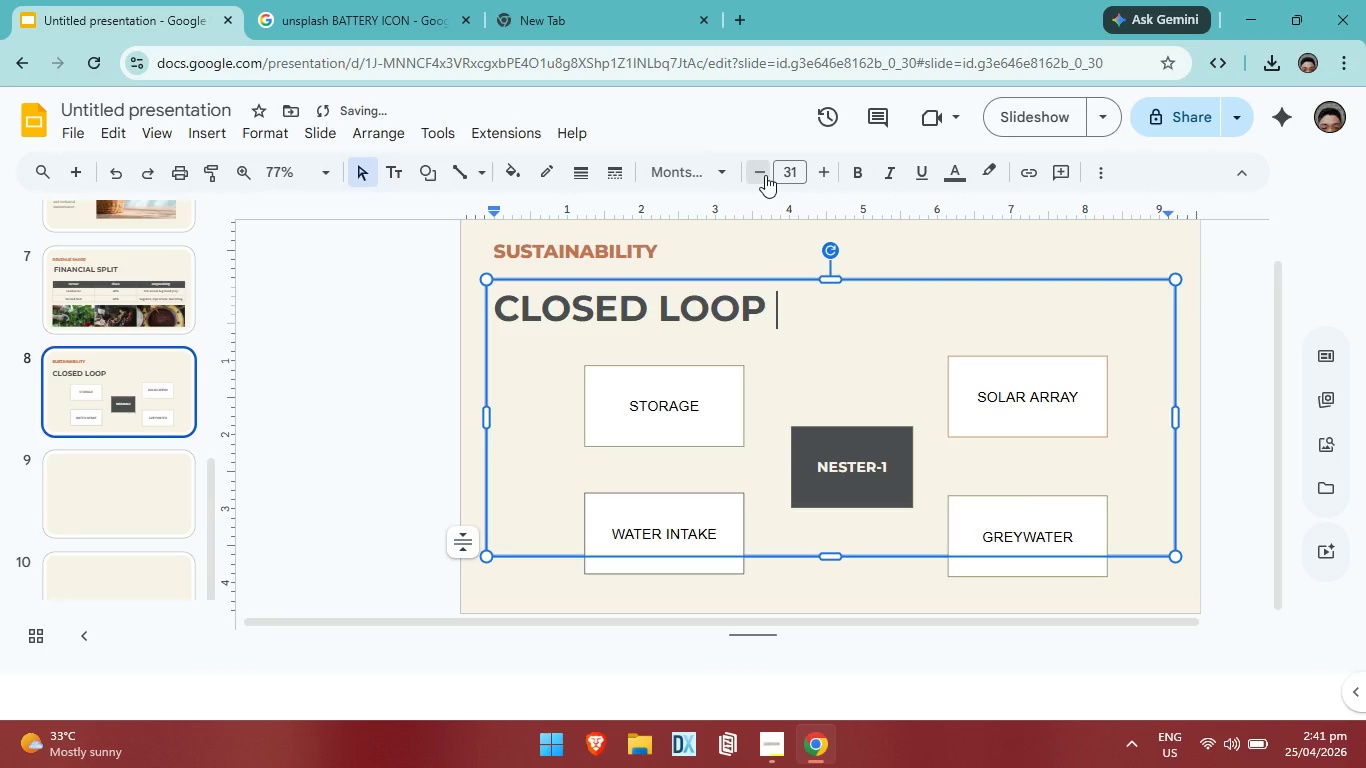 
triple_click([765, 175])
 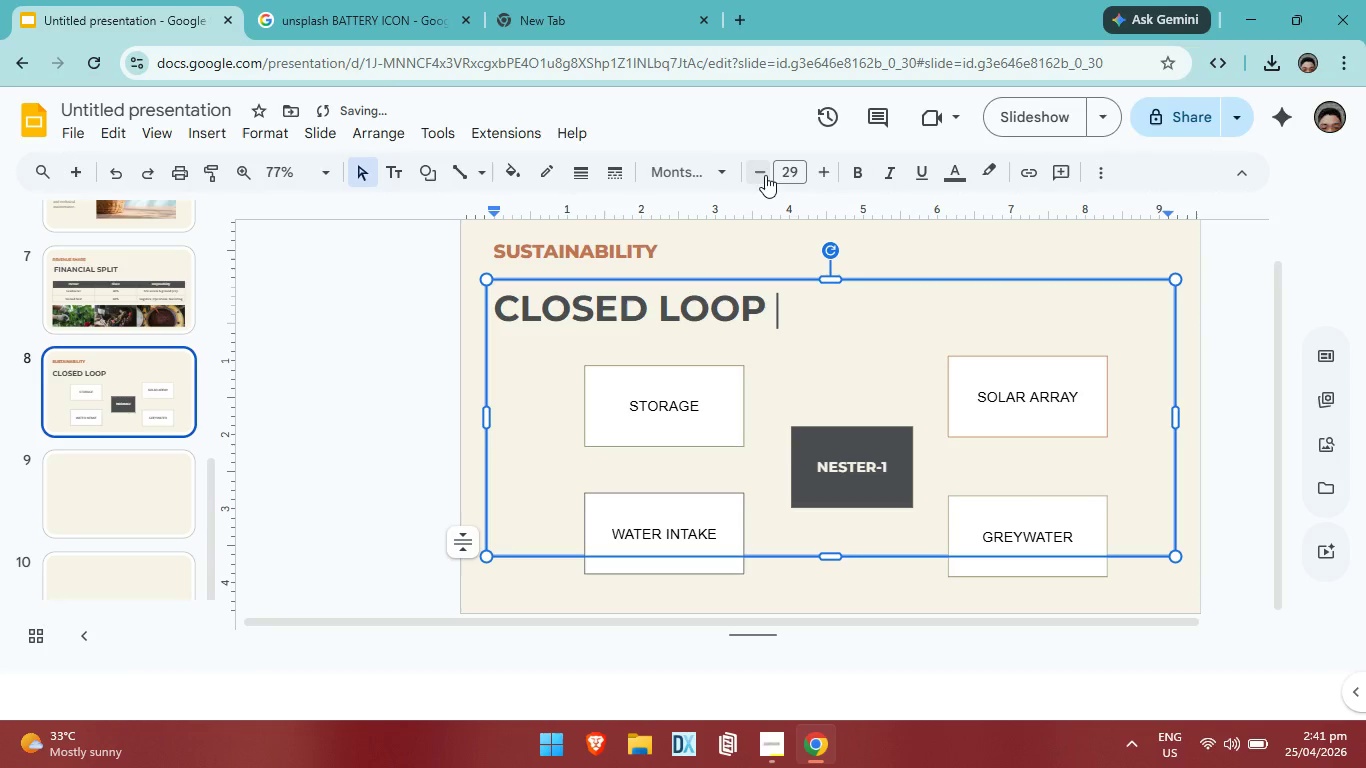 
triple_click([765, 175])
 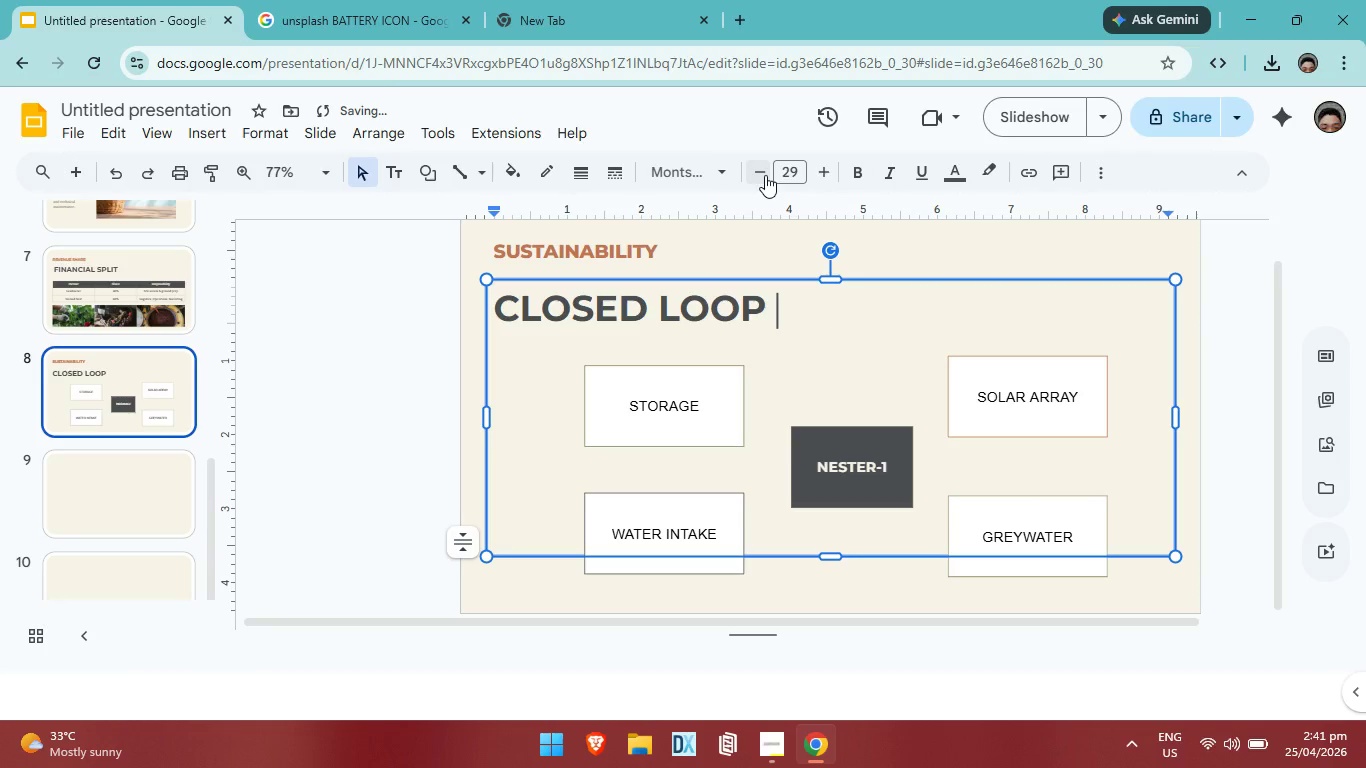 
triple_click([765, 175])
 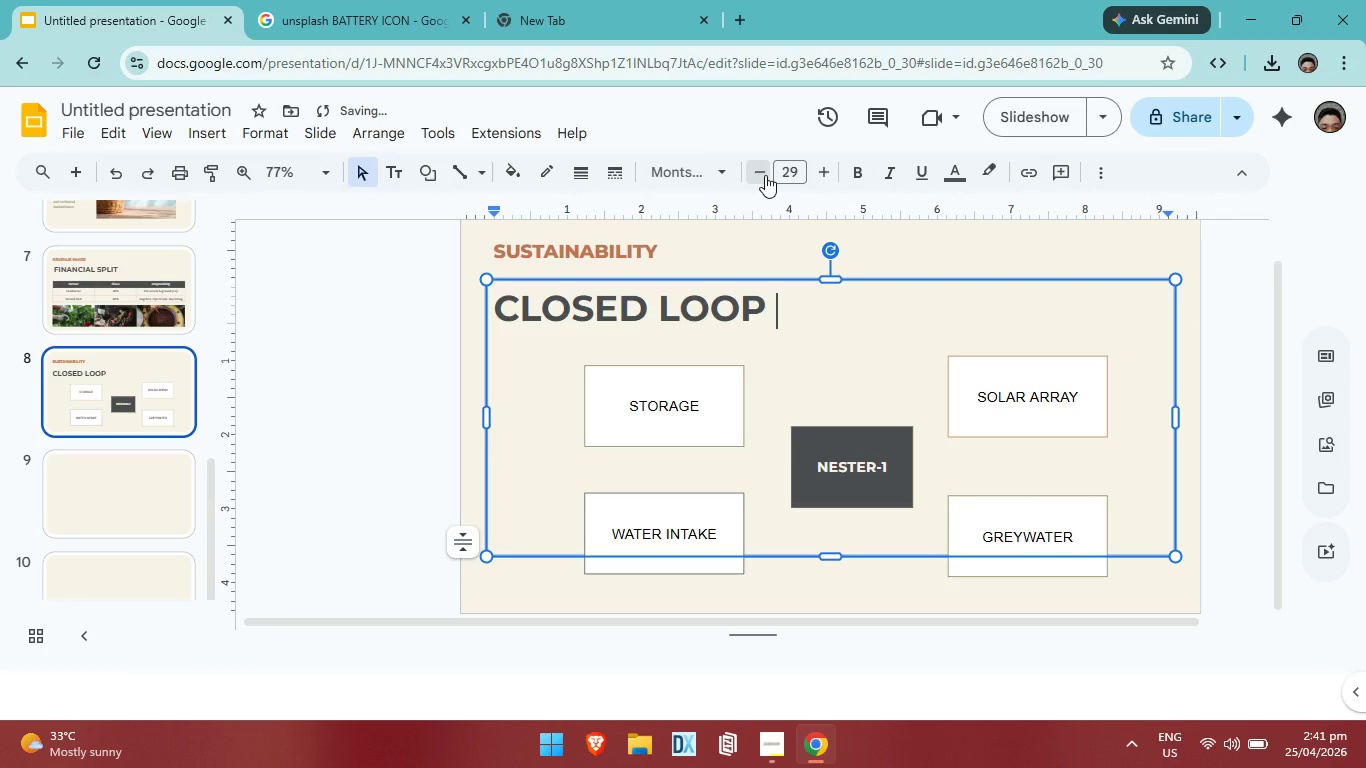 
triple_click([765, 175])
 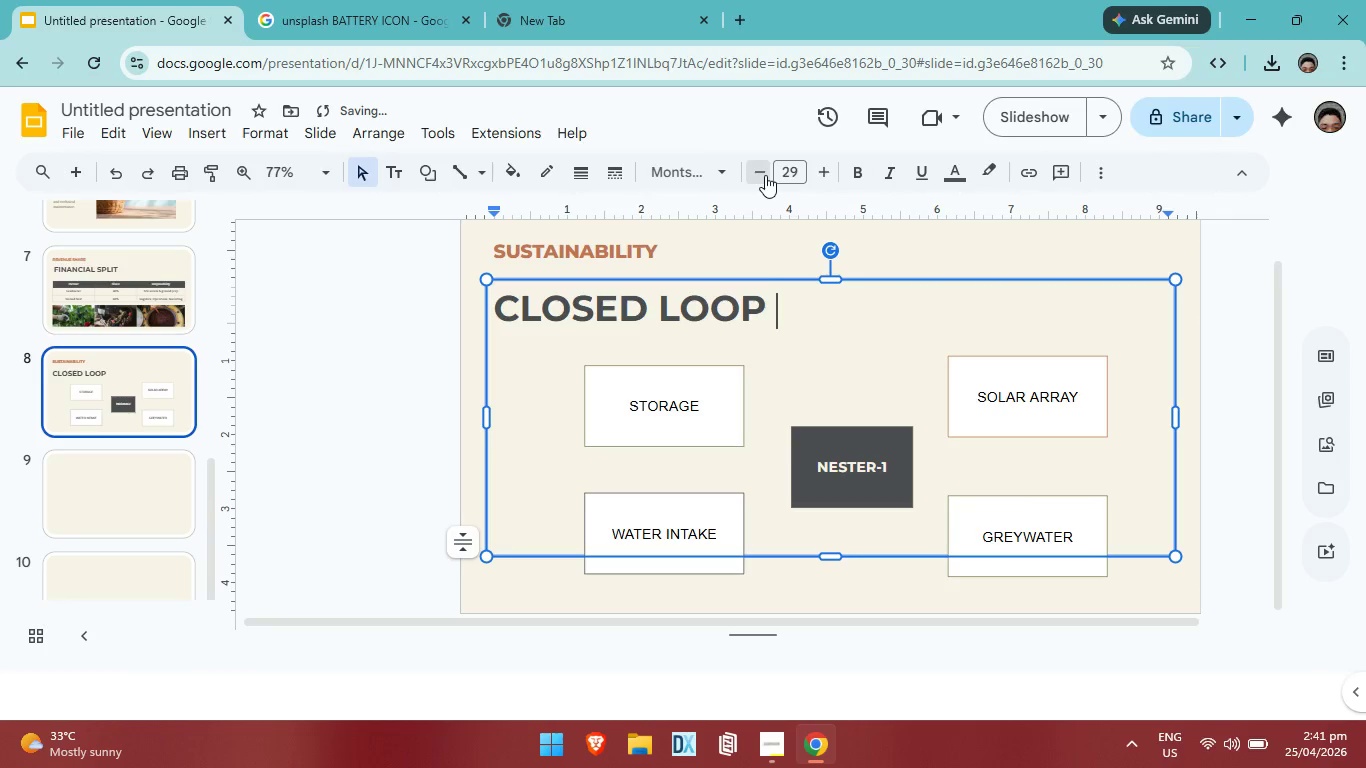 
triple_click([765, 175])
 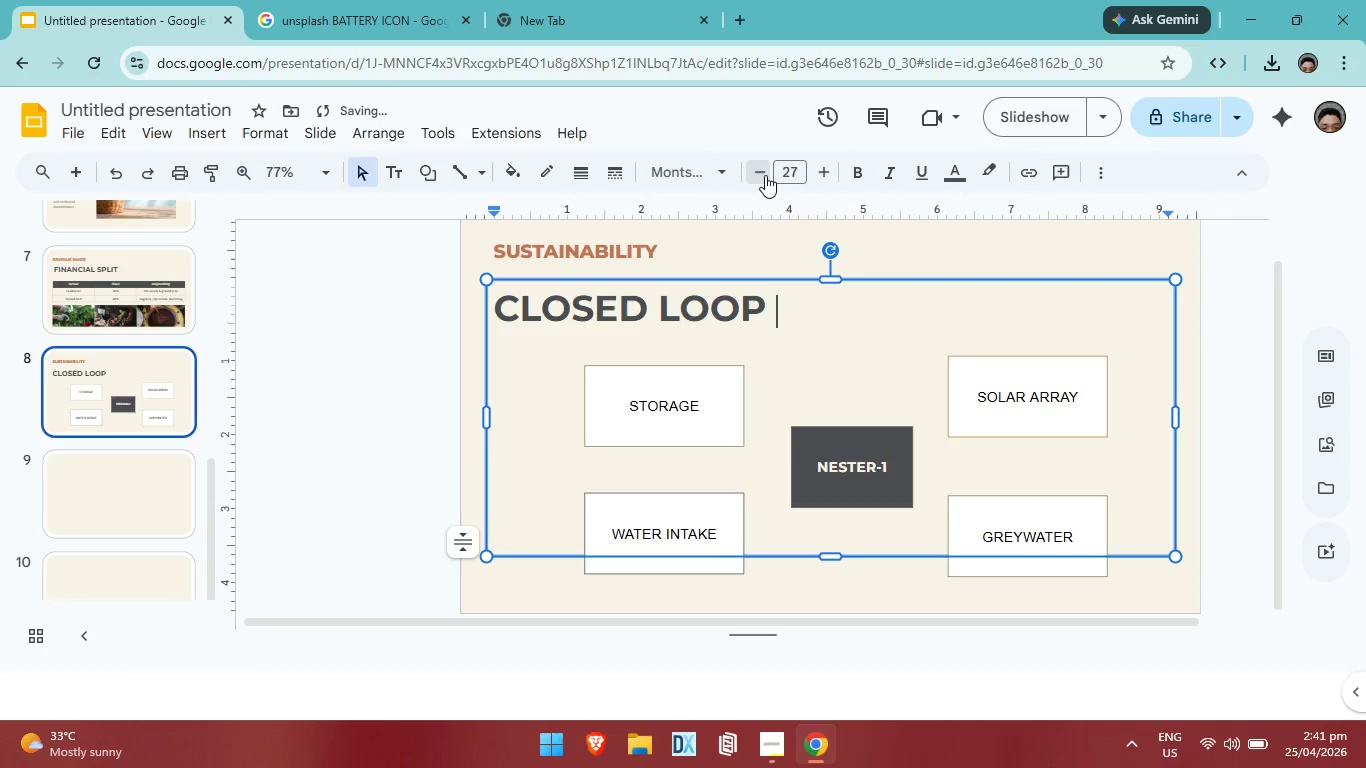 
triple_click([765, 175])
 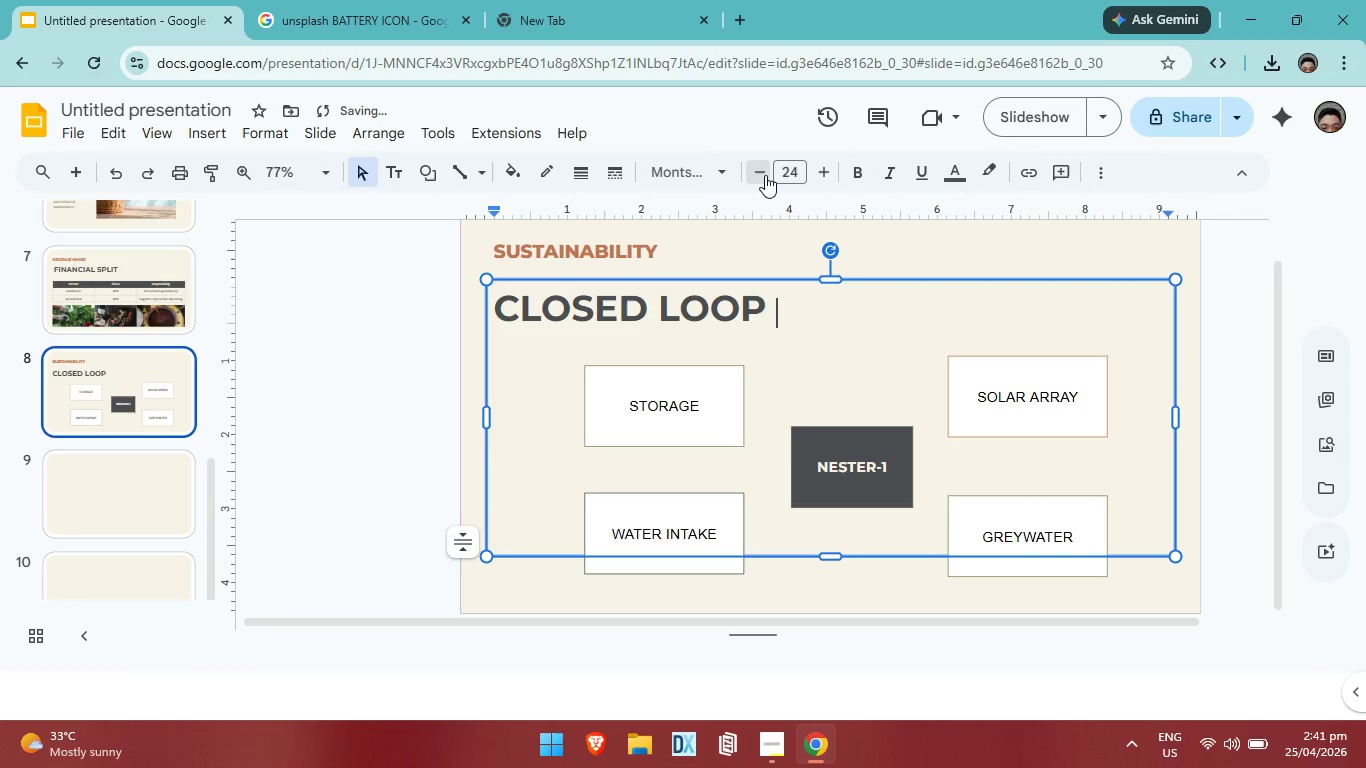 
triple_click([765, 175])
 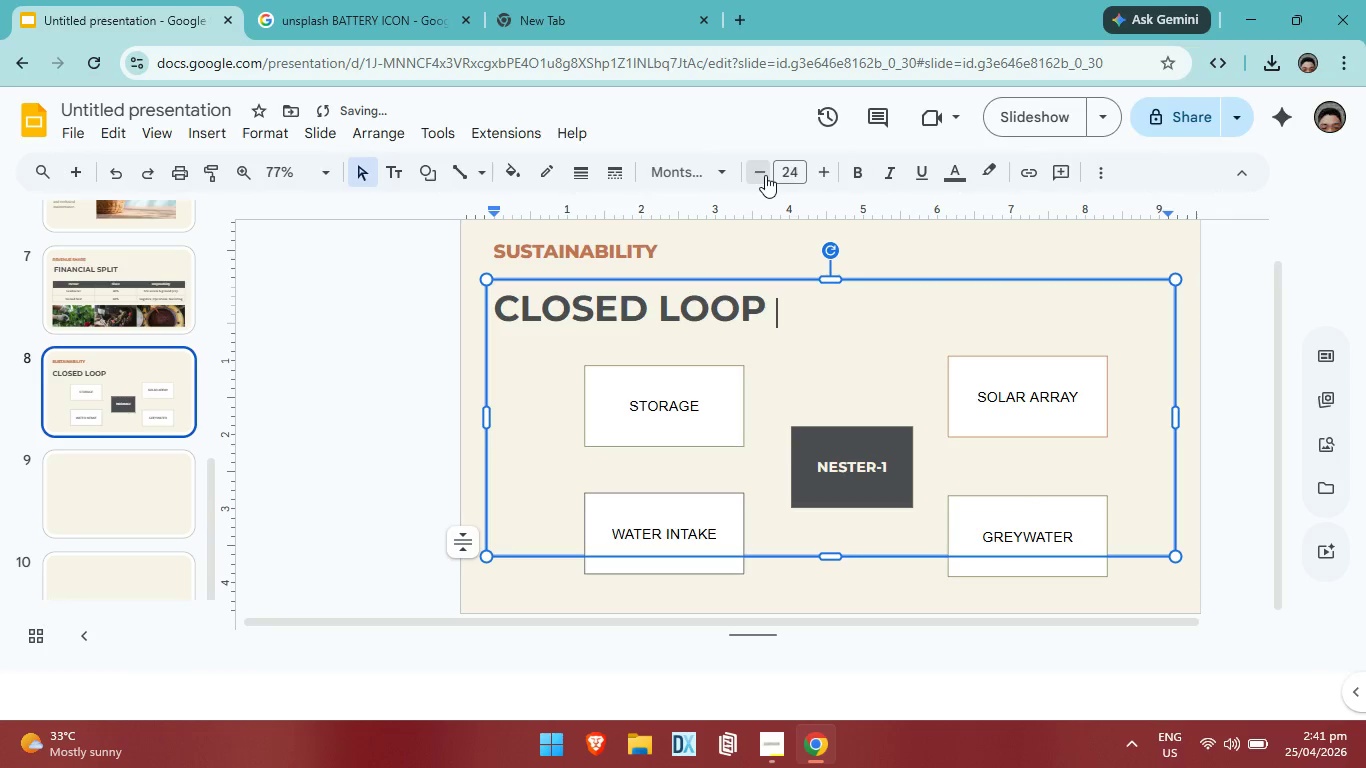 
triple_click([765, 175])
 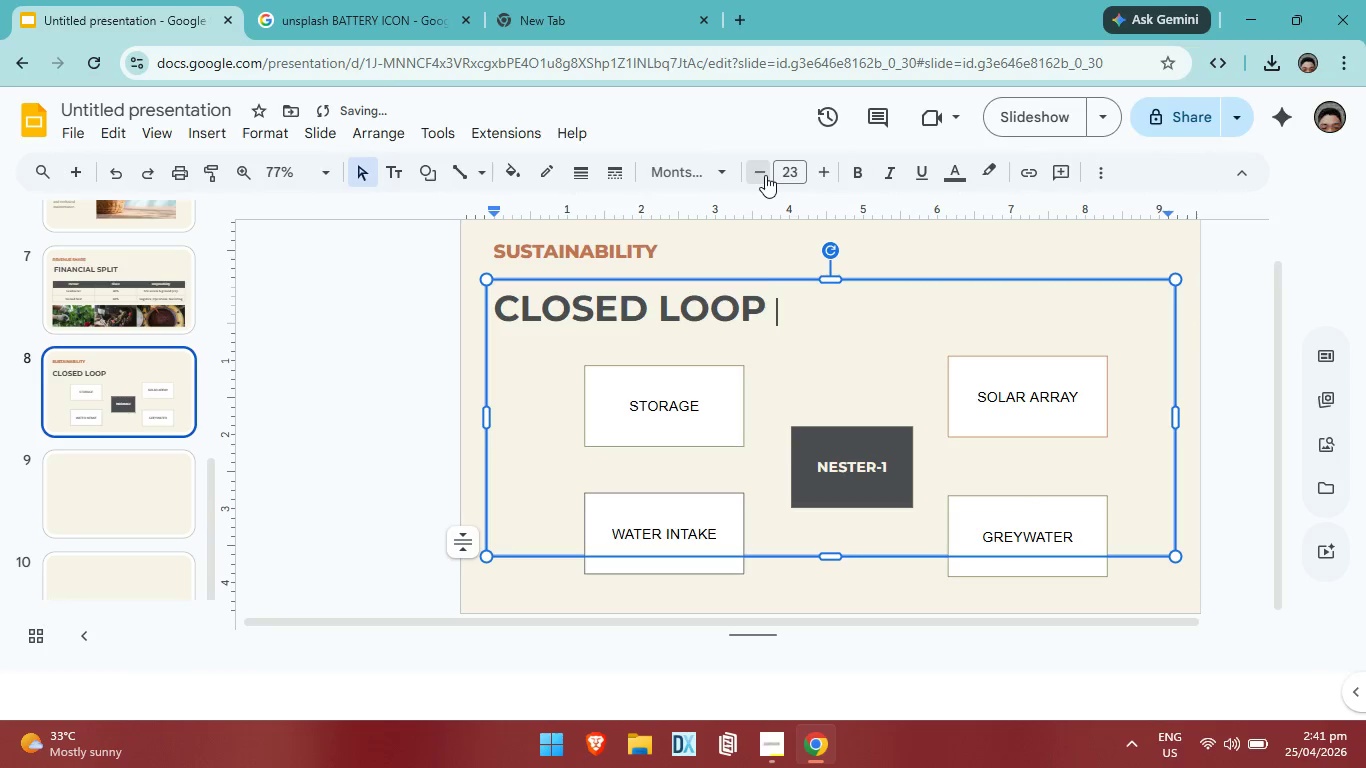 
triple_click([765, 175])
 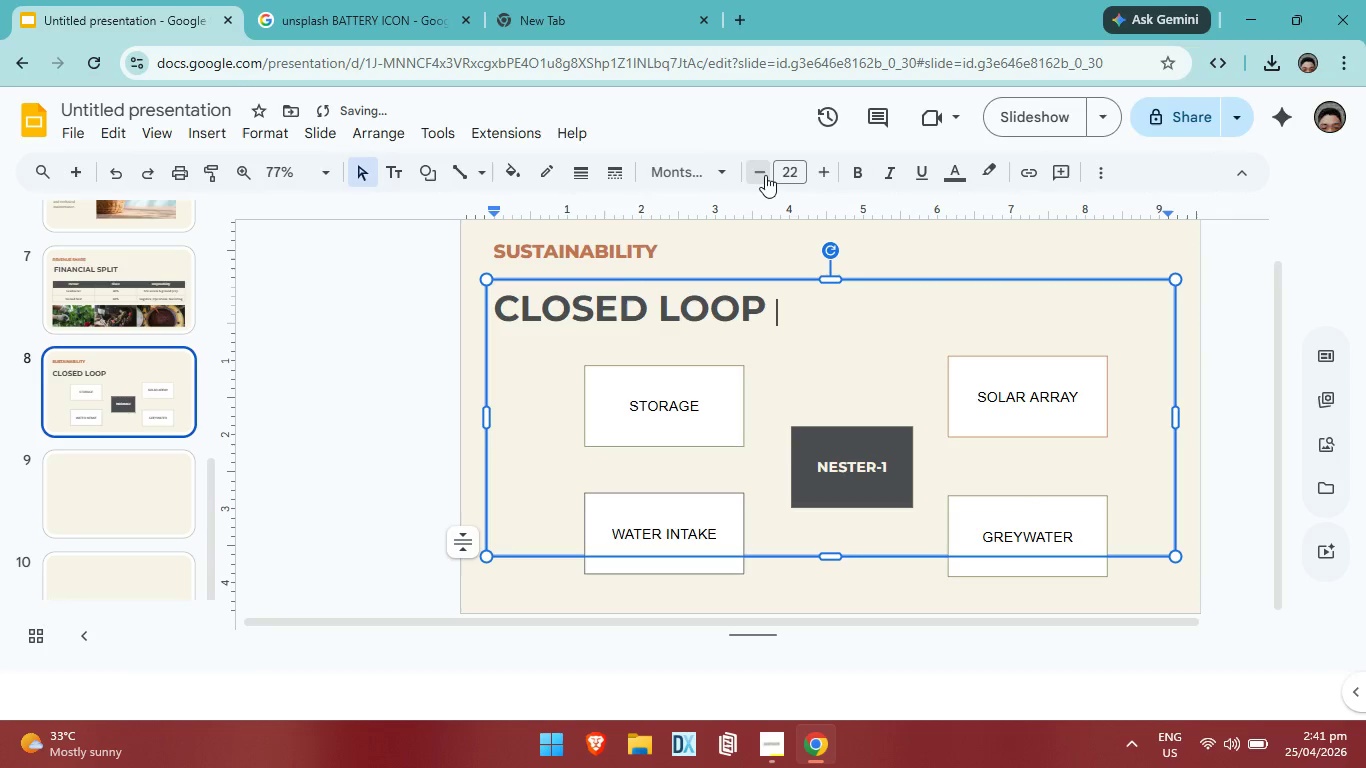 
left_click_drag(start_coordinate=[765, 175], to_coordinate=[511, 345])
 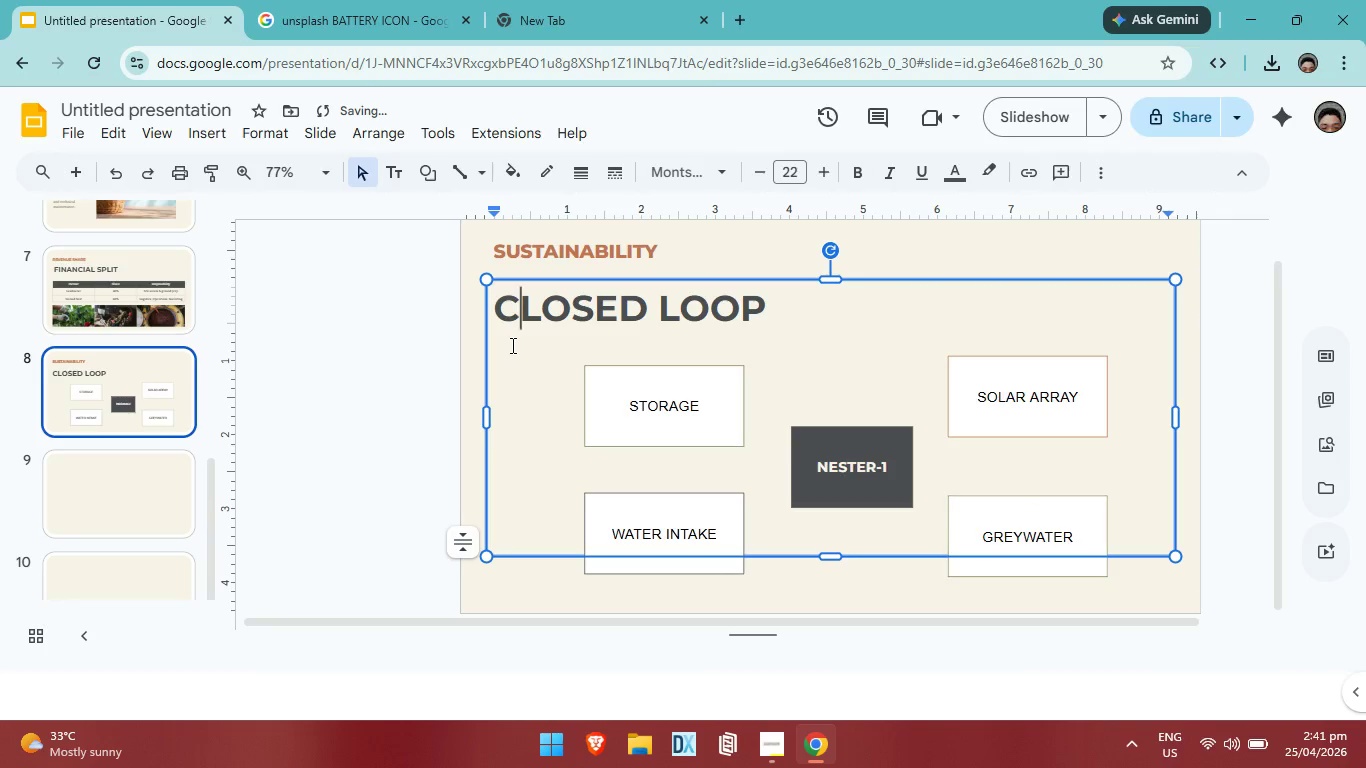 
left_click([511, 345])
 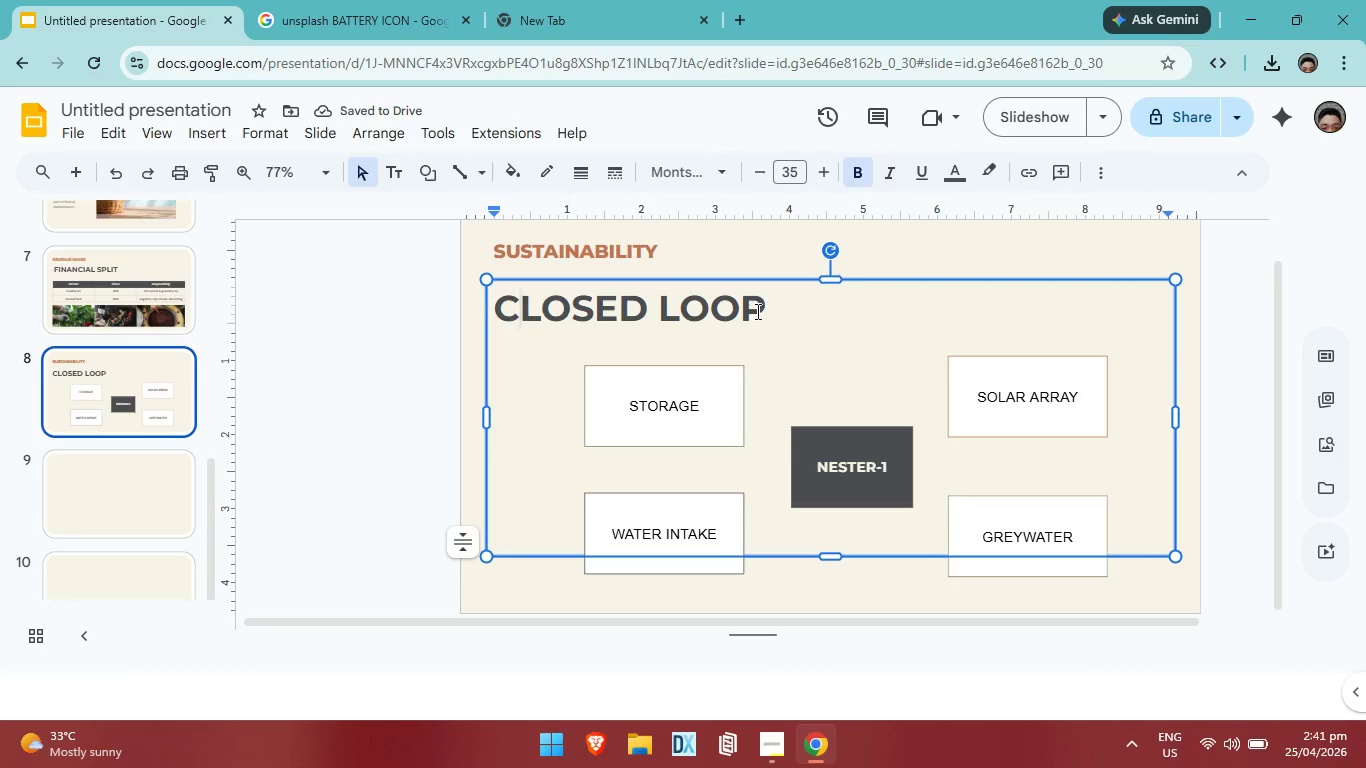 
left_click([765, 307])
 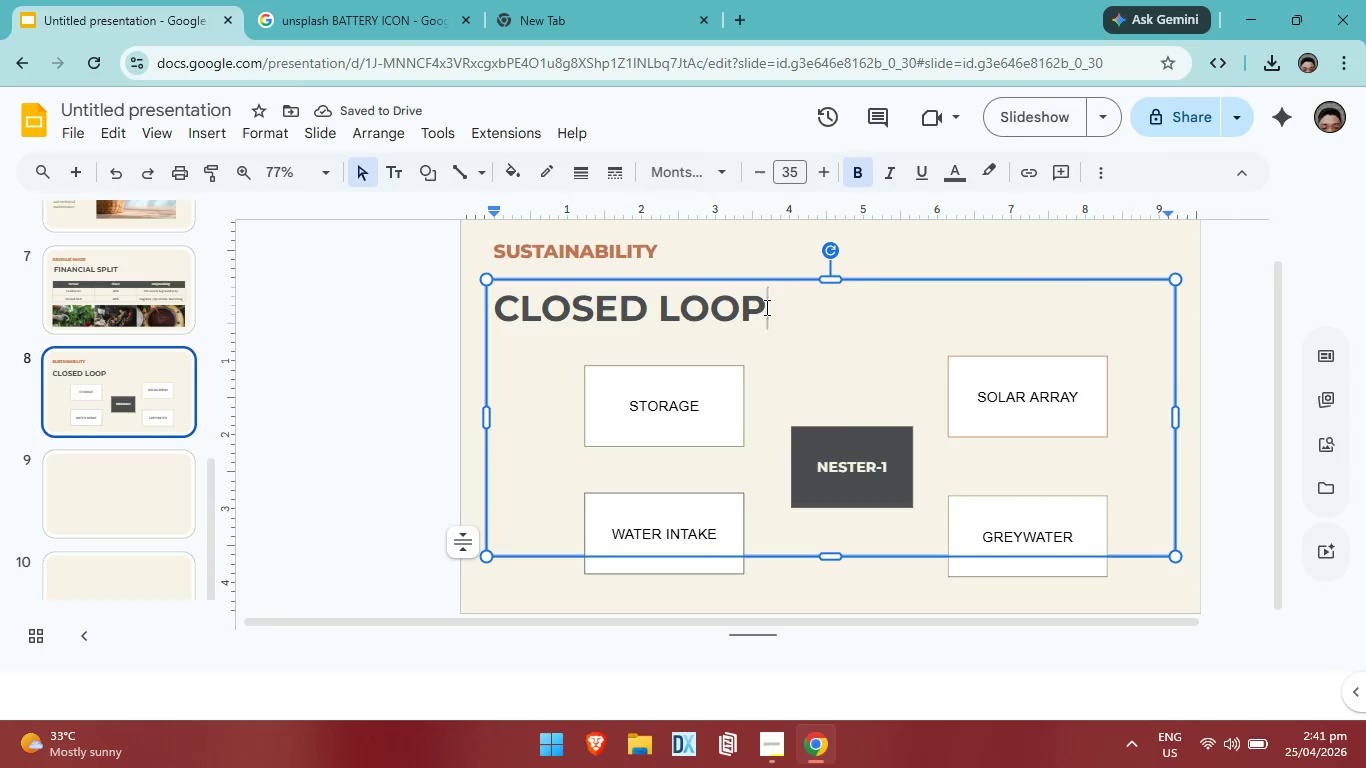 
key(Enter)
 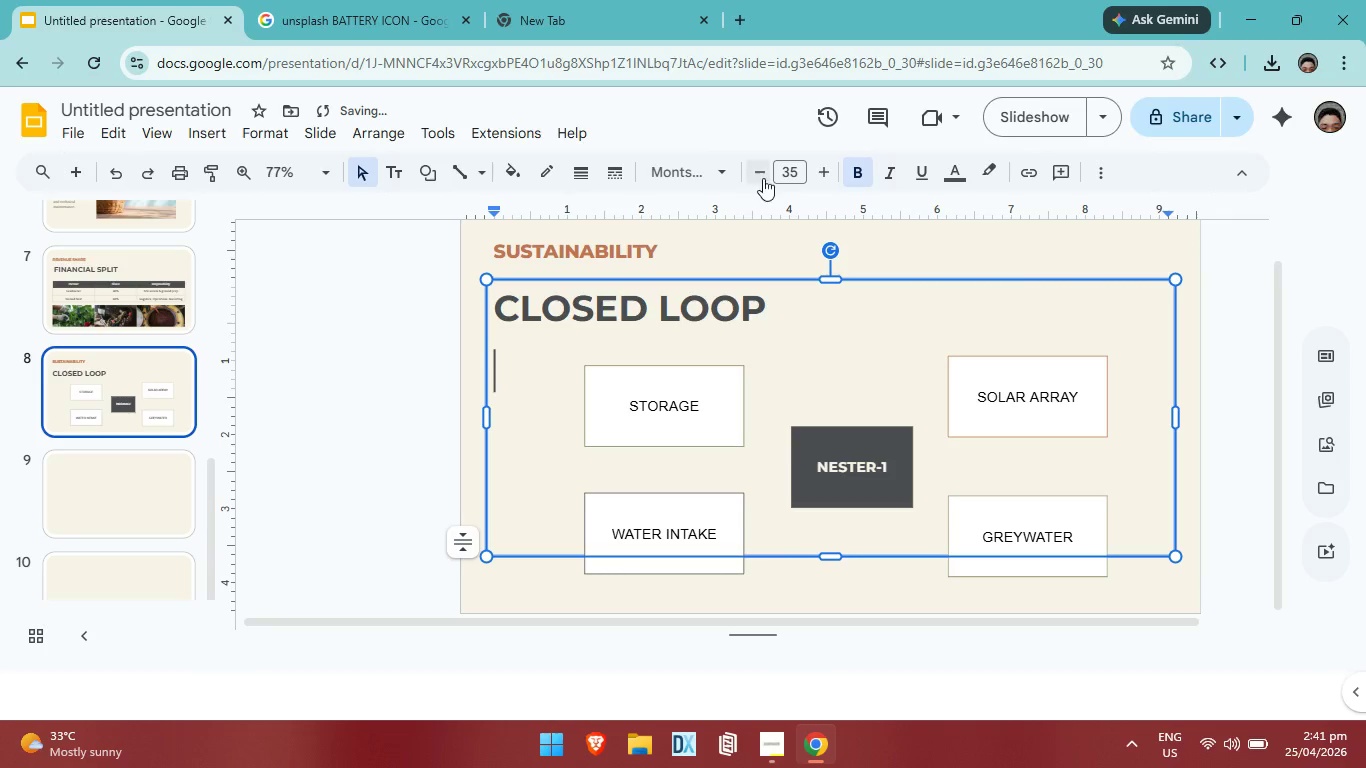 
double_click([764, 173])
 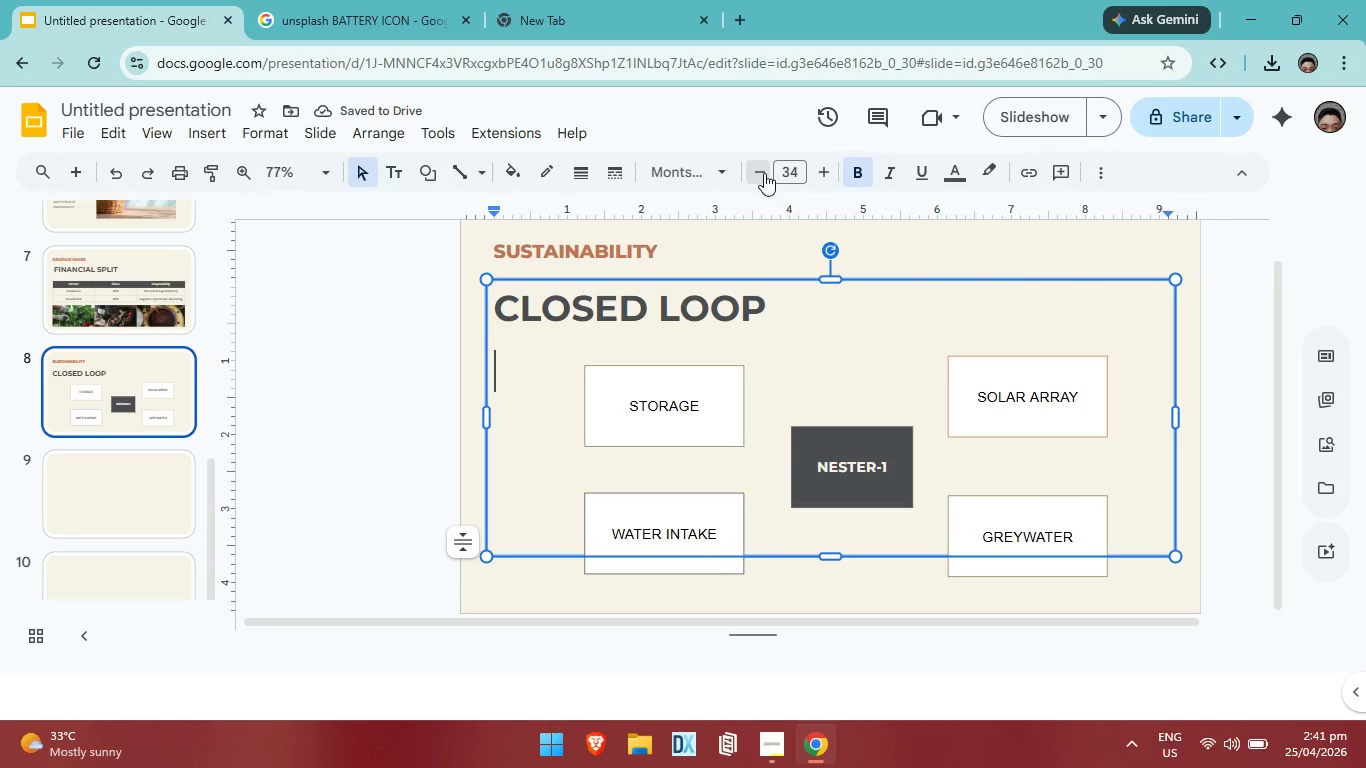 
triple_click([764, 173])
 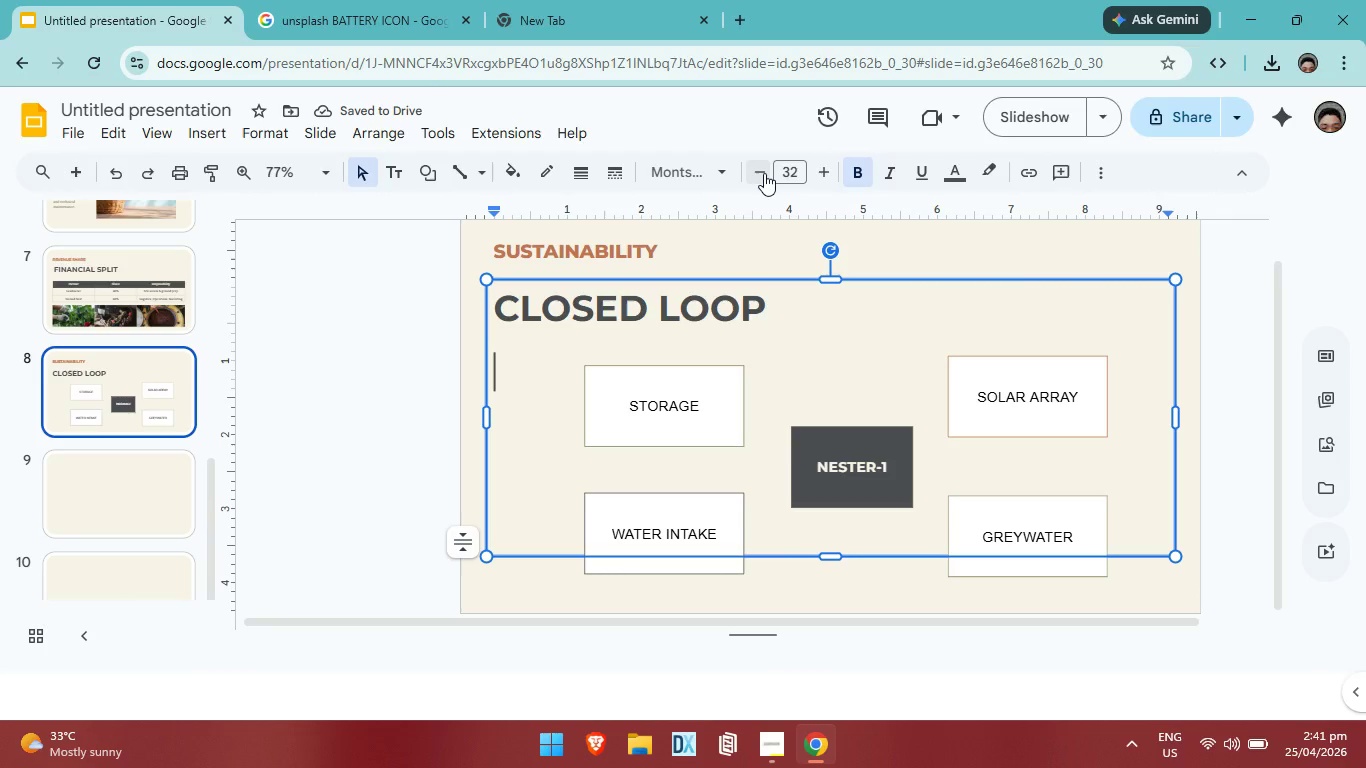 
triple_click([764, 173])
 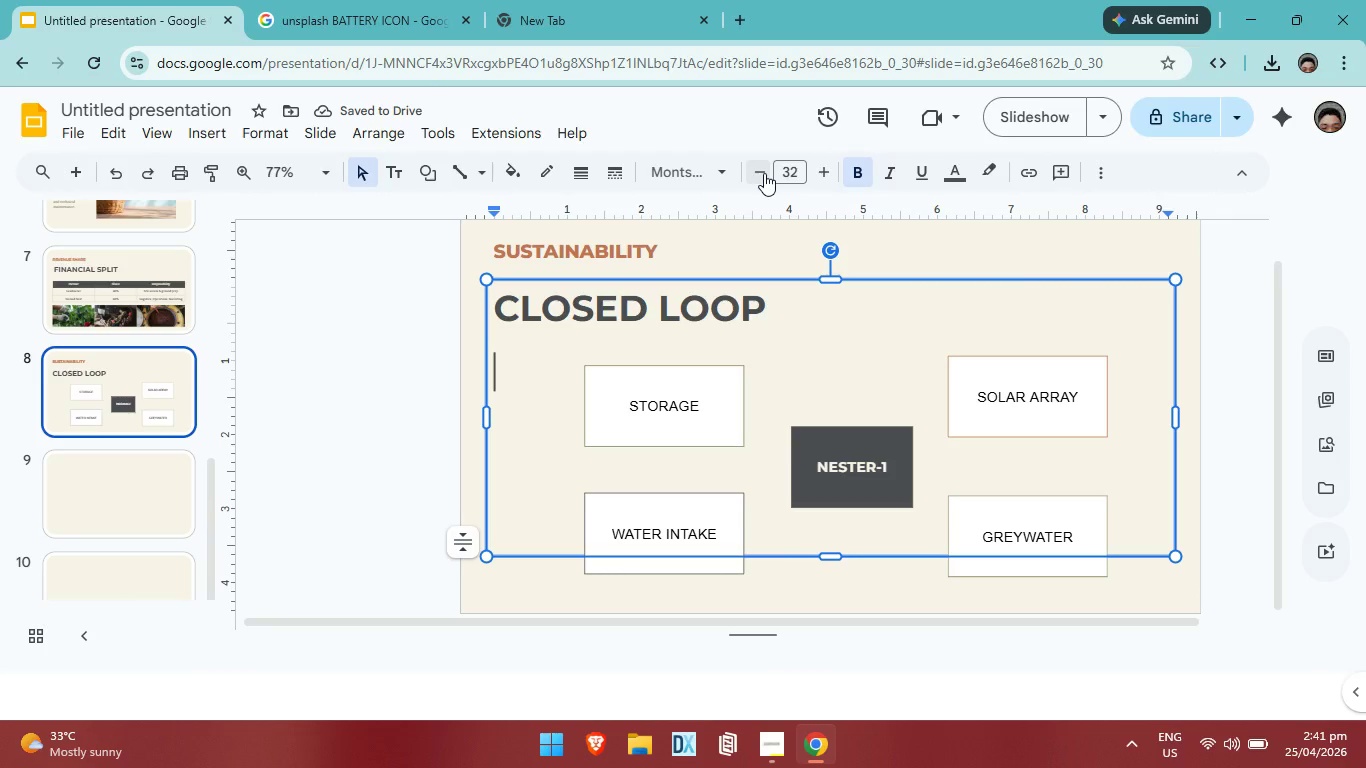 
triple_click([764, 173])
 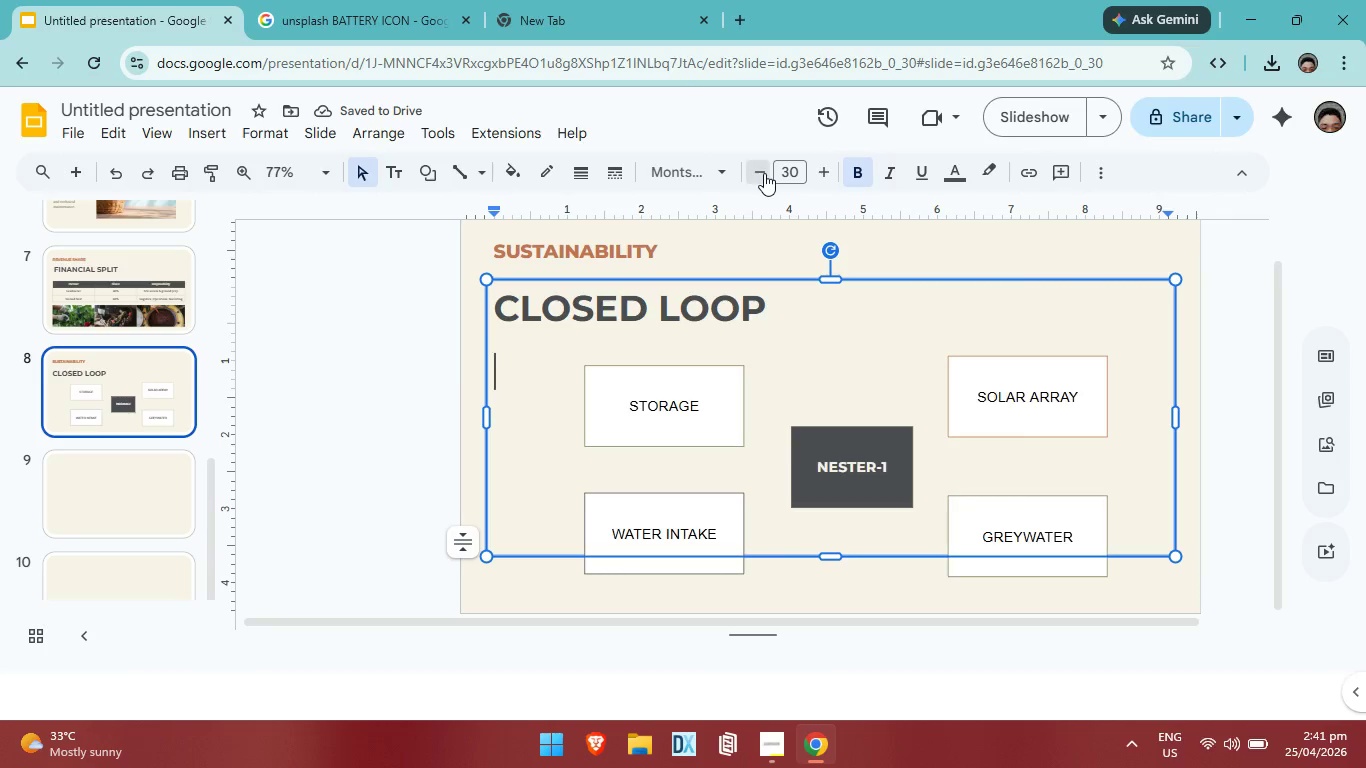 
triple_click([764, 173])
 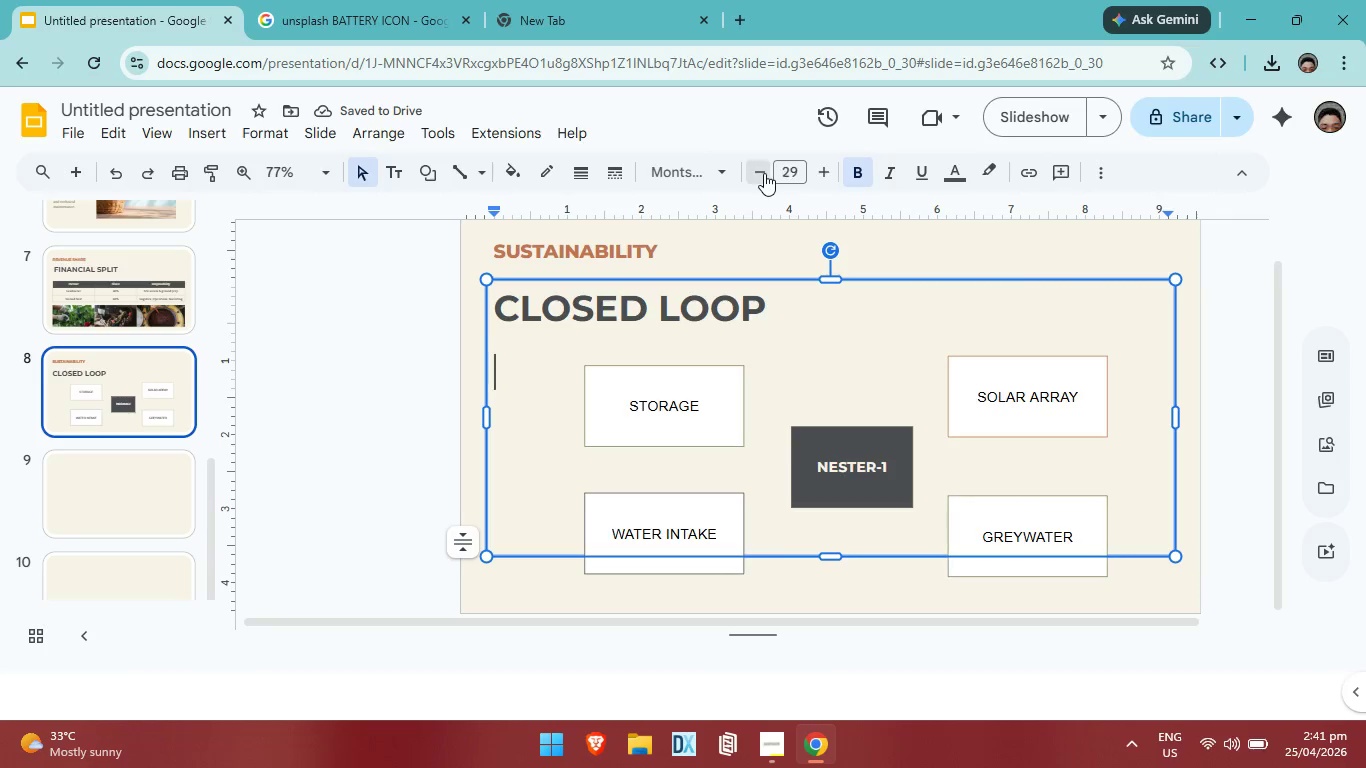 
triple_click([764, 173])
 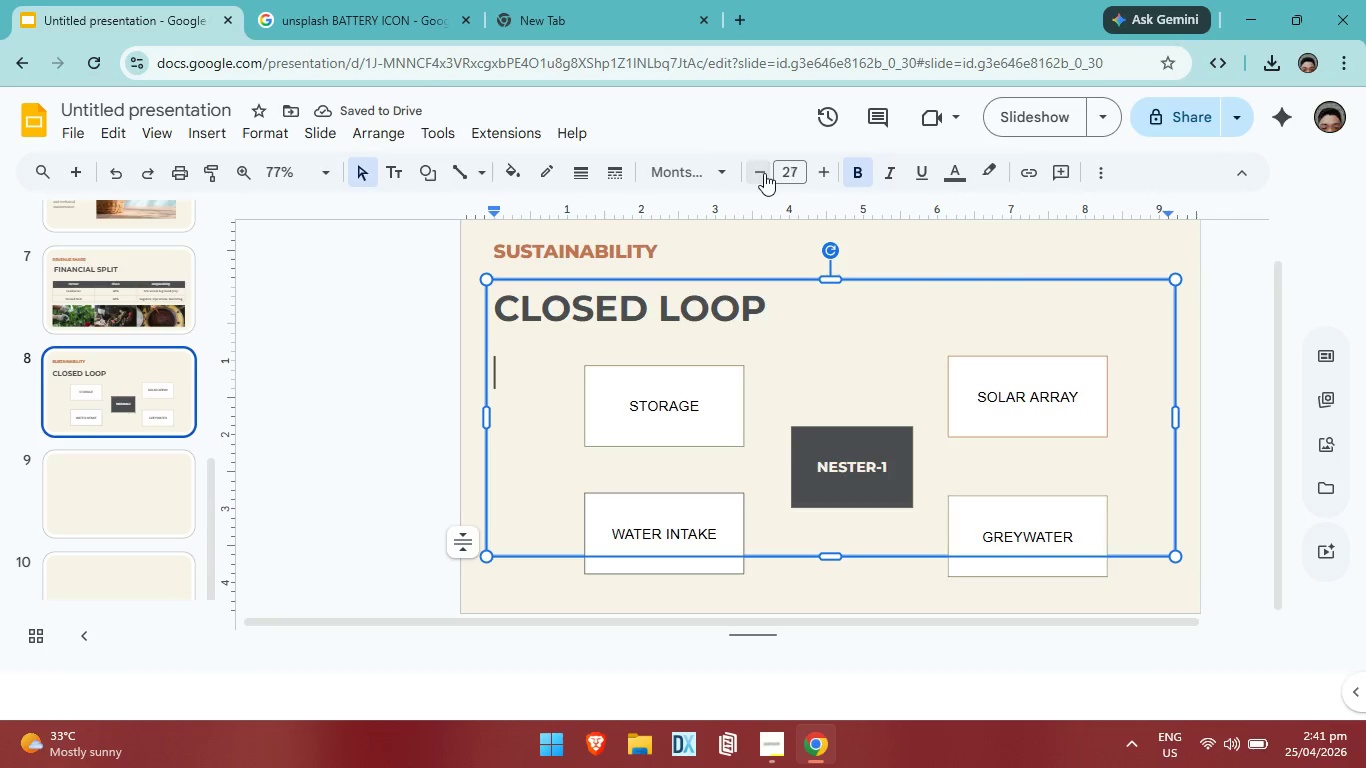 
triple_click([764, 173])
 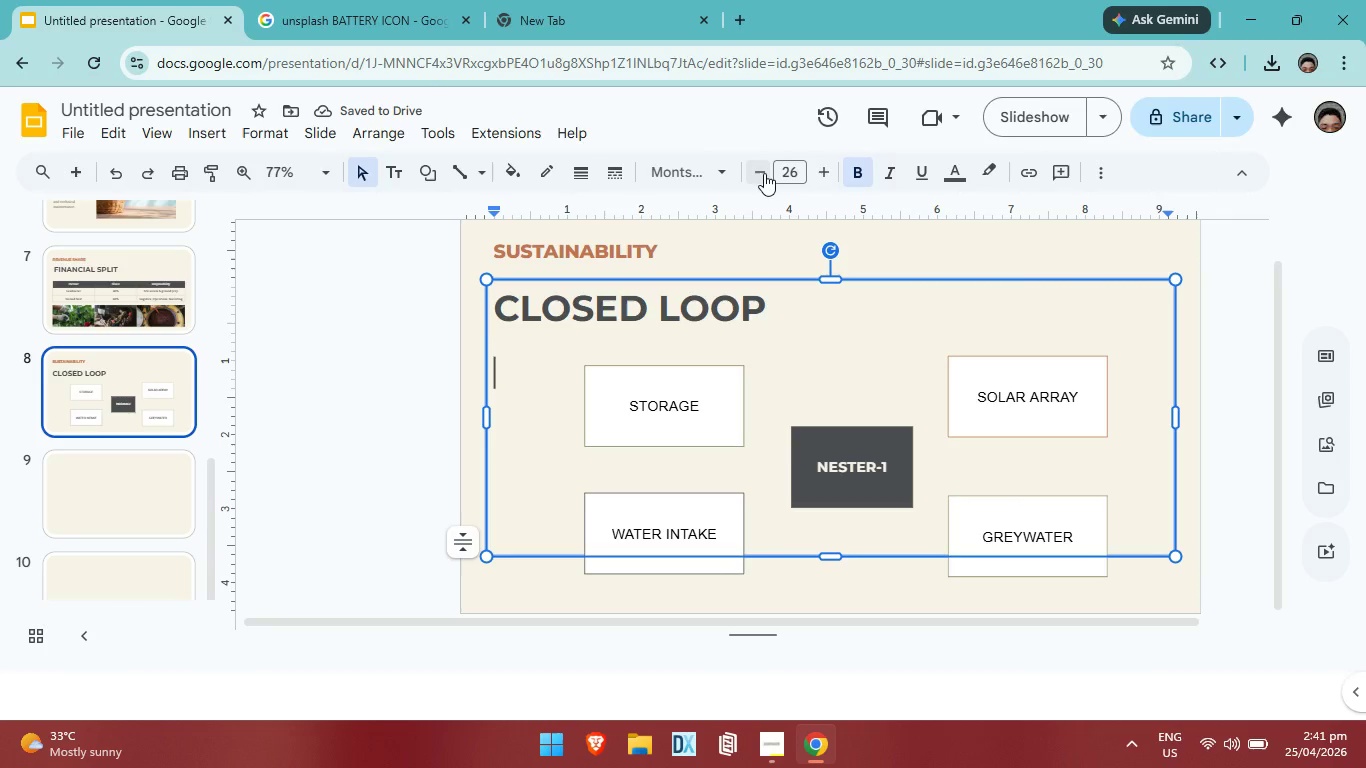 
triple_click([764, 173])
 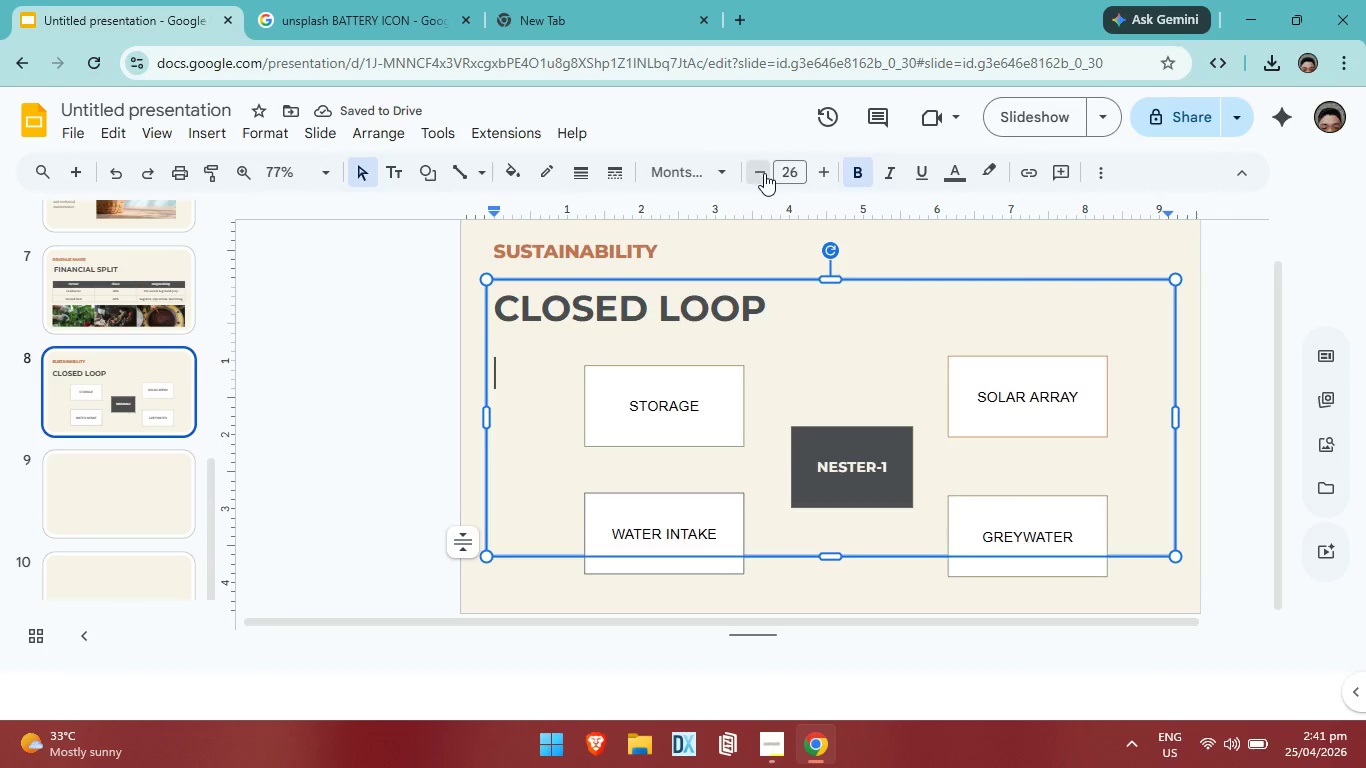 
triple_click([764, 173])
 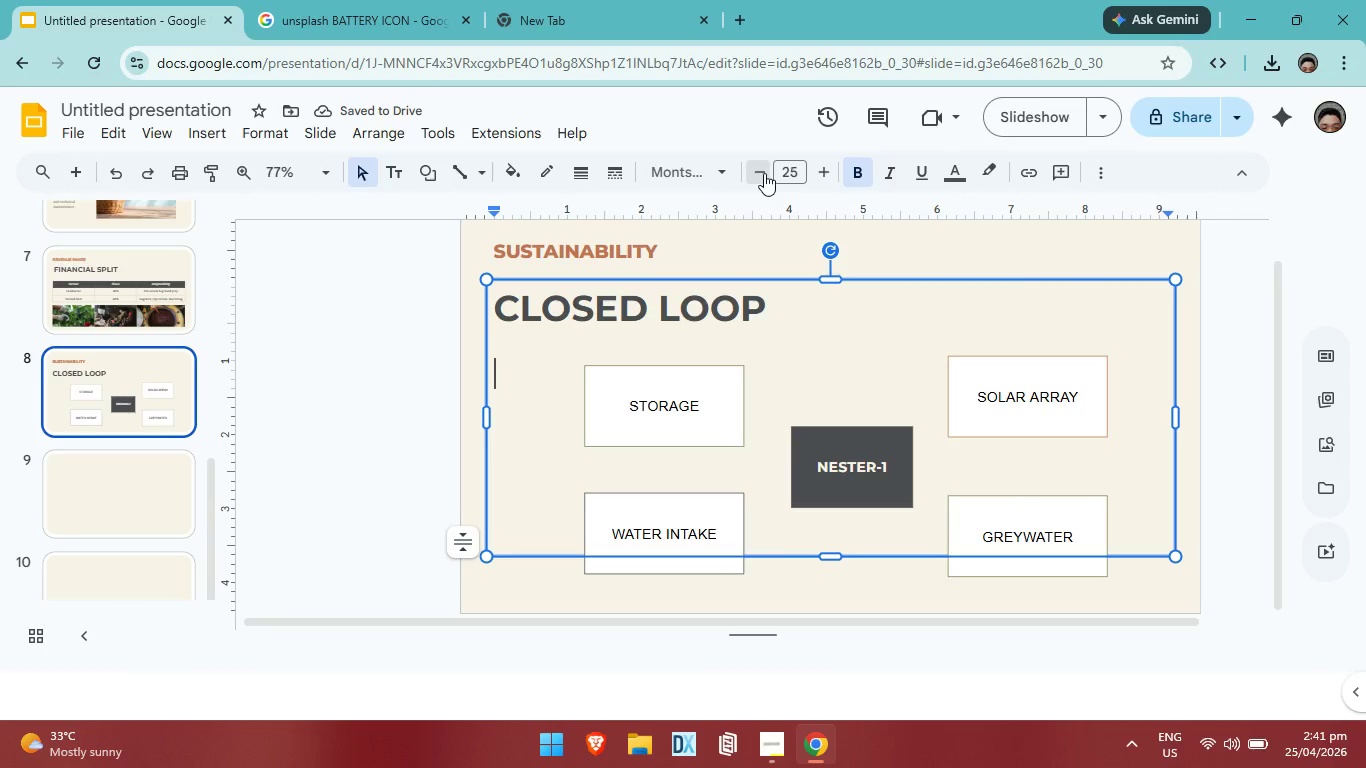 
triple_click([764, 173])
 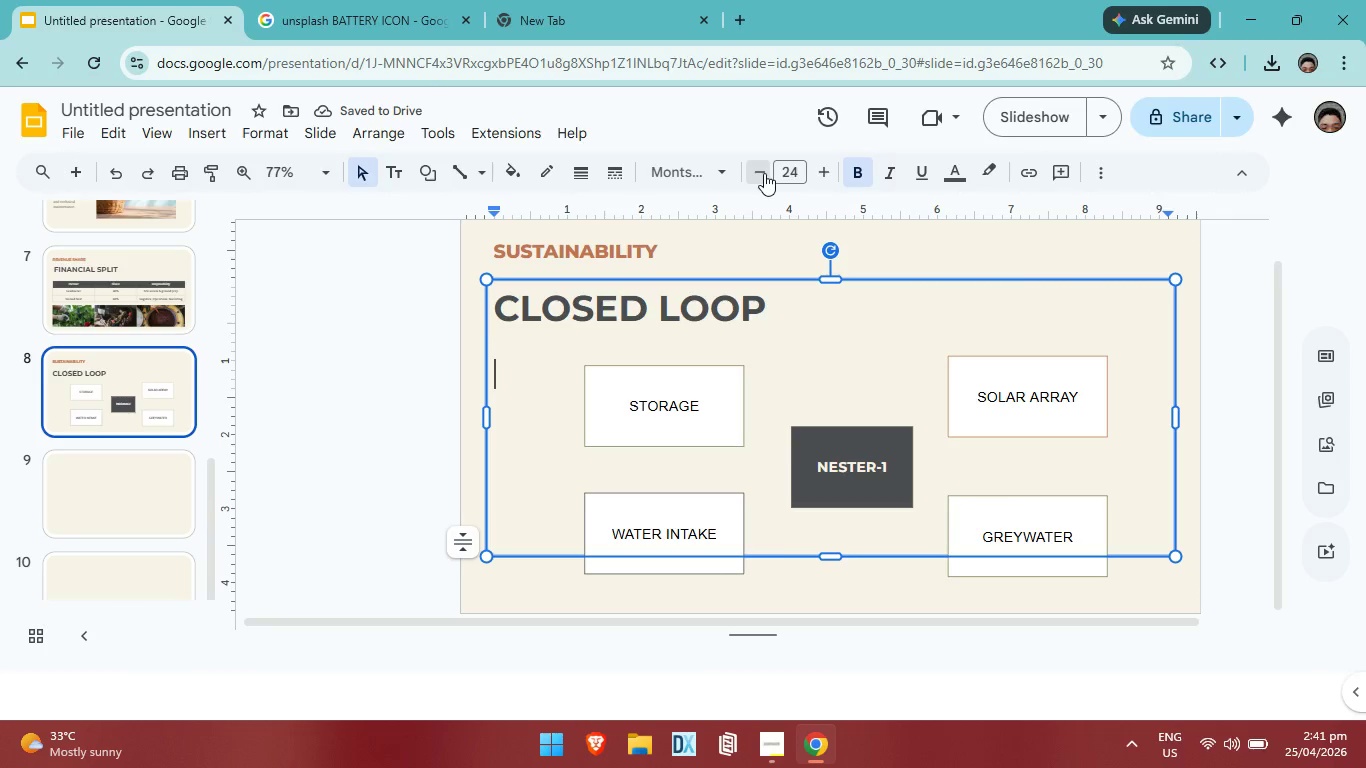 
triple_click([764, 173])
 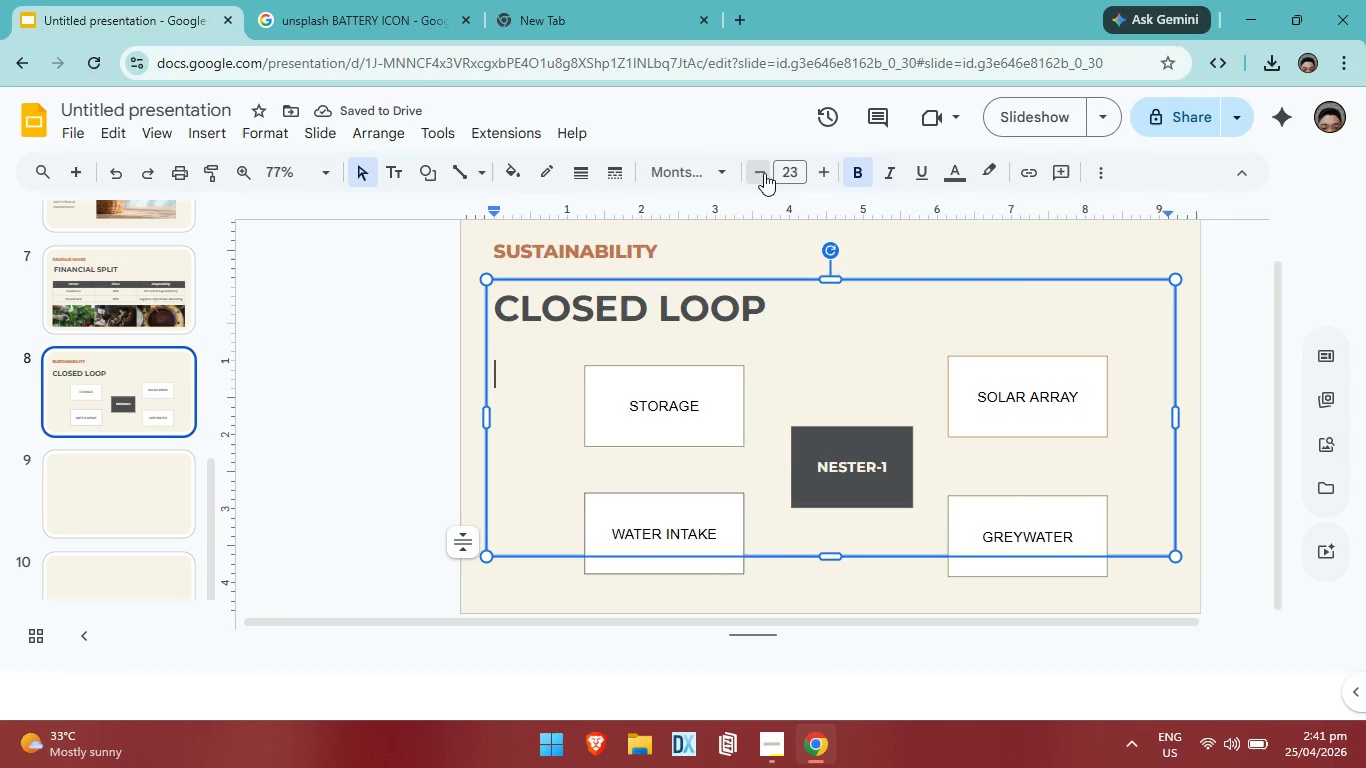 
triple_click([764, 173])
 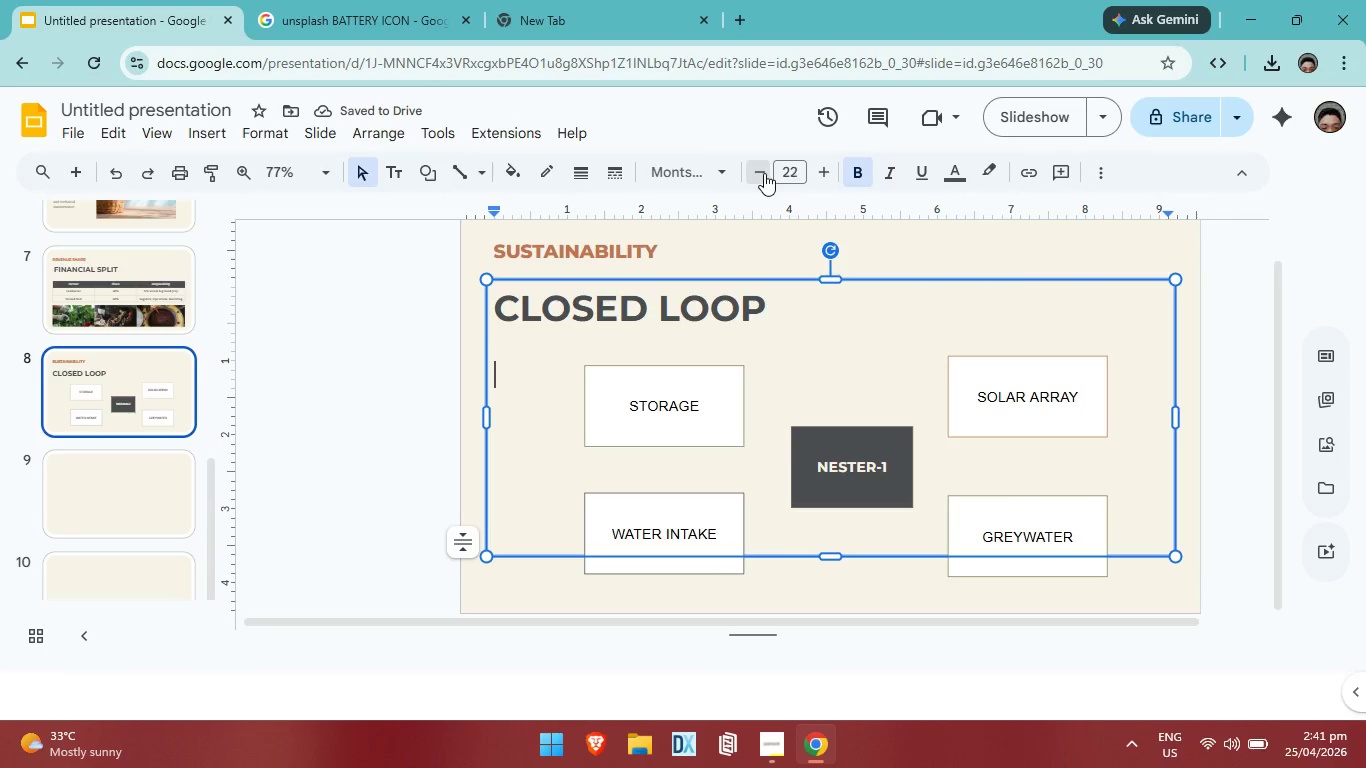 
triple_click([764, 173])
 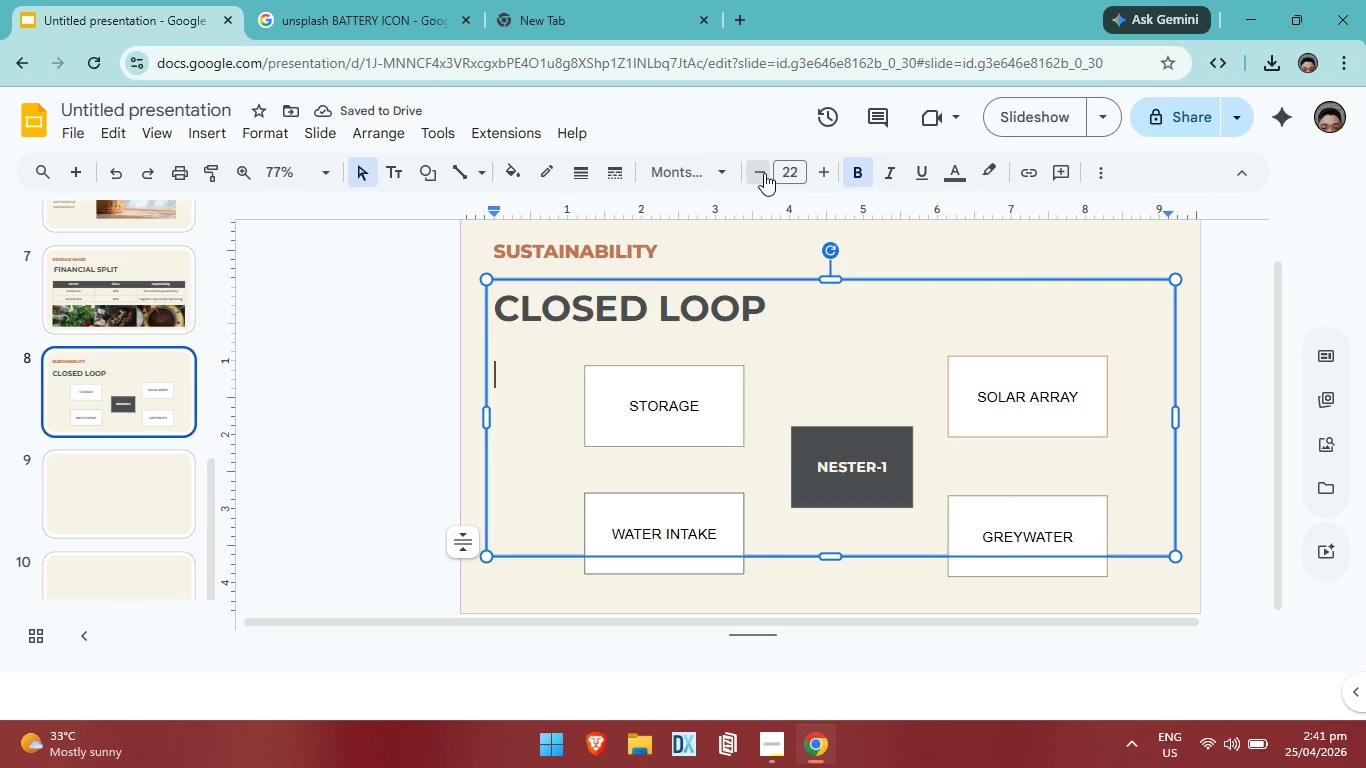 
triple_click([764, 173])
 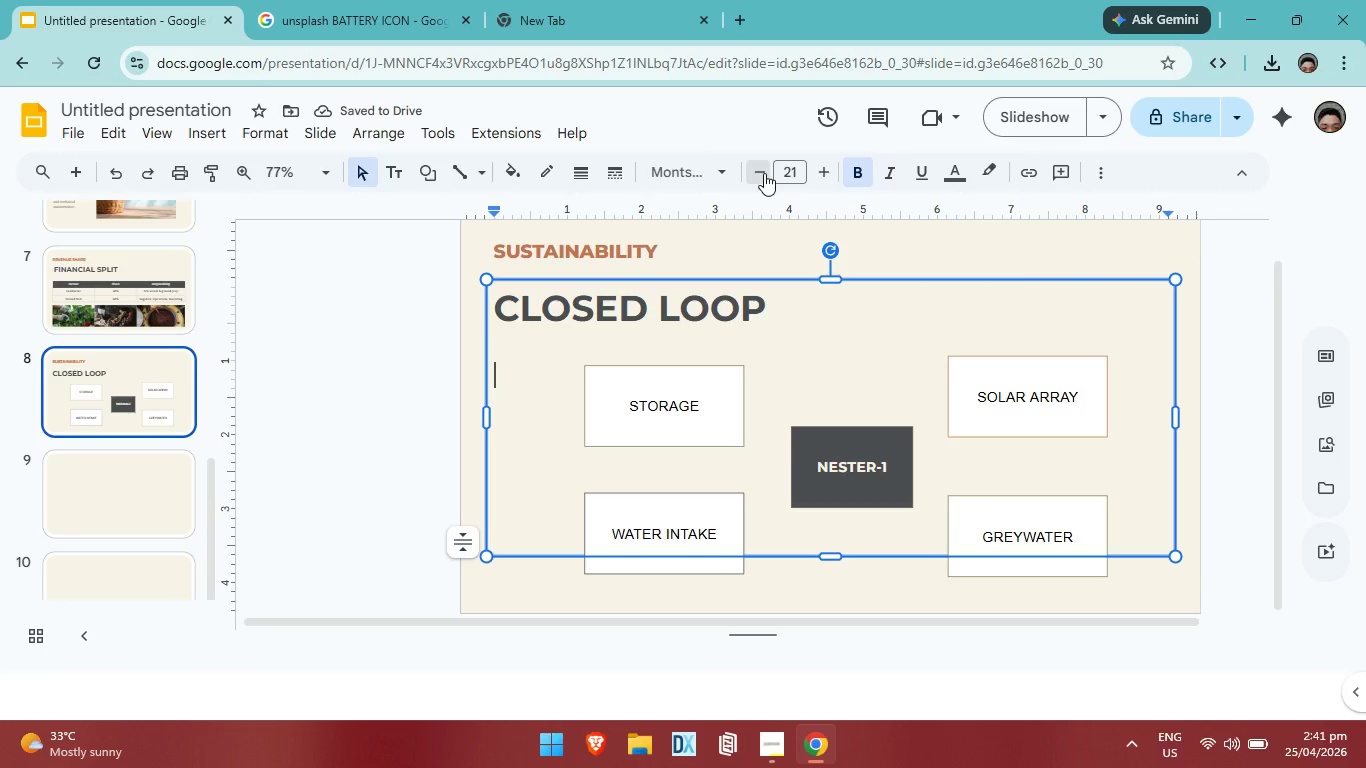 
triple_click([764, 173])
 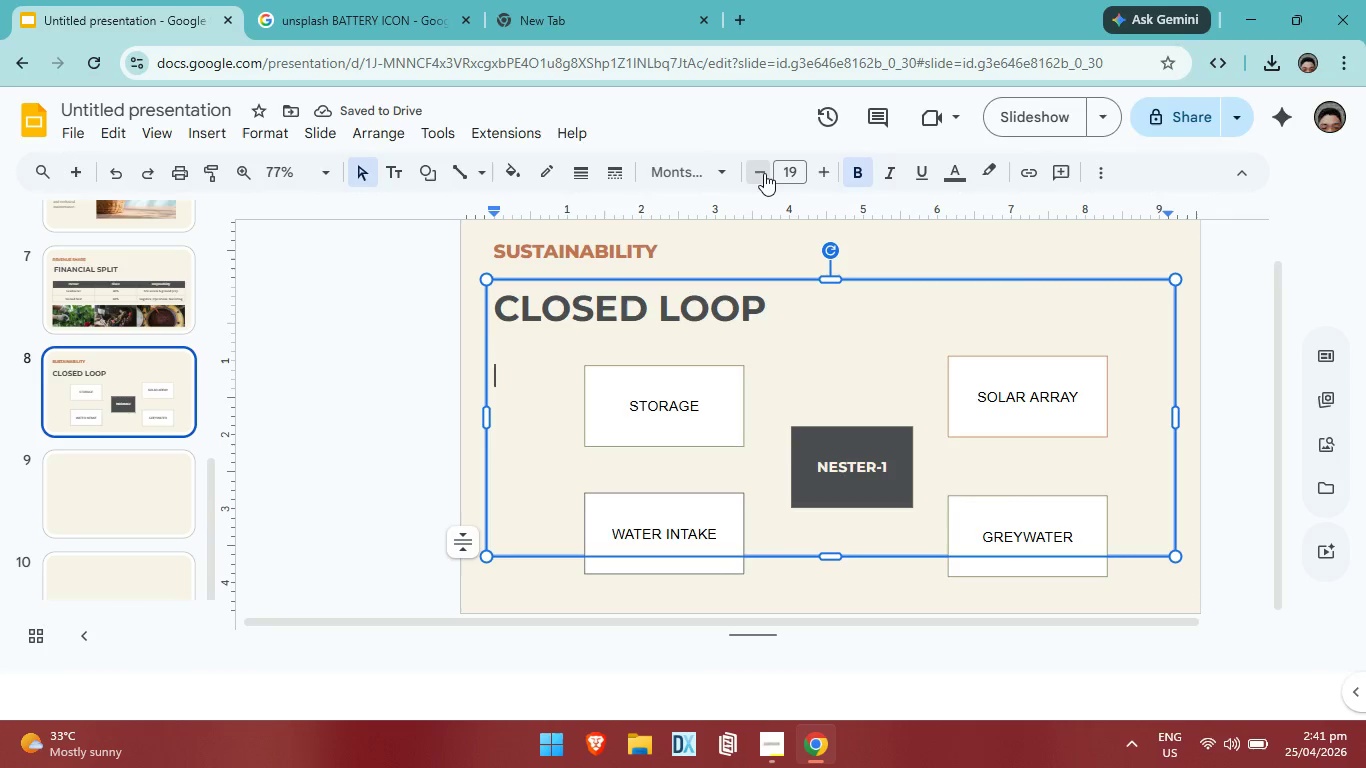 
triple_click([764, 173])
 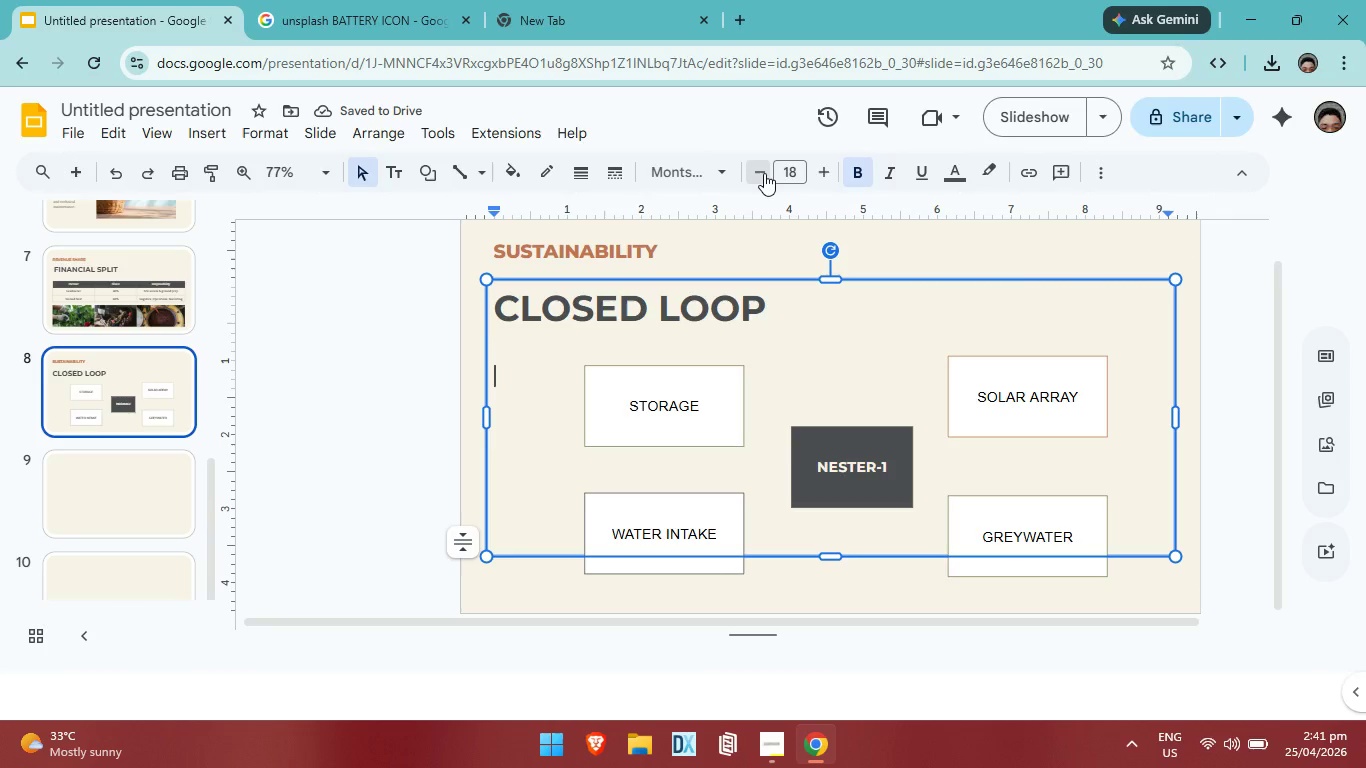 
triple_click([764, 173])
 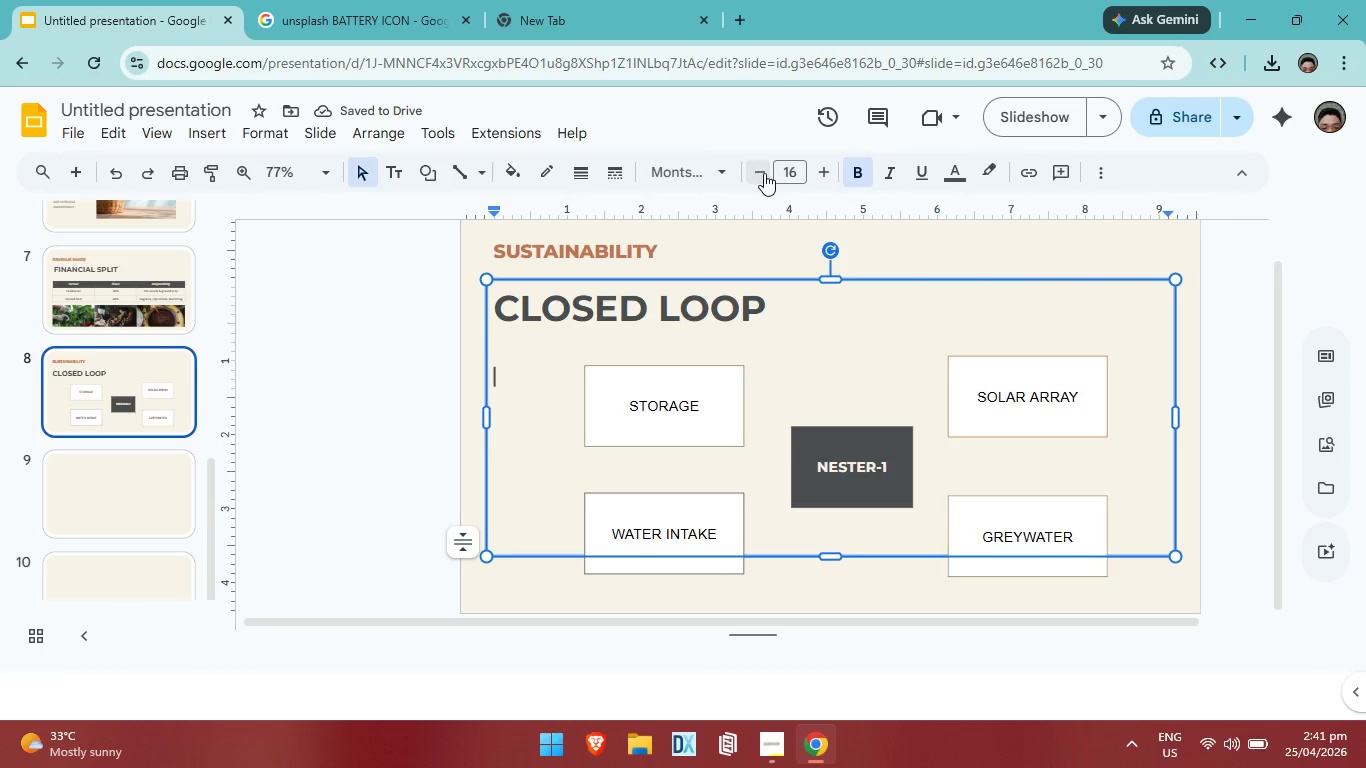 
triple_click([764, 173])
 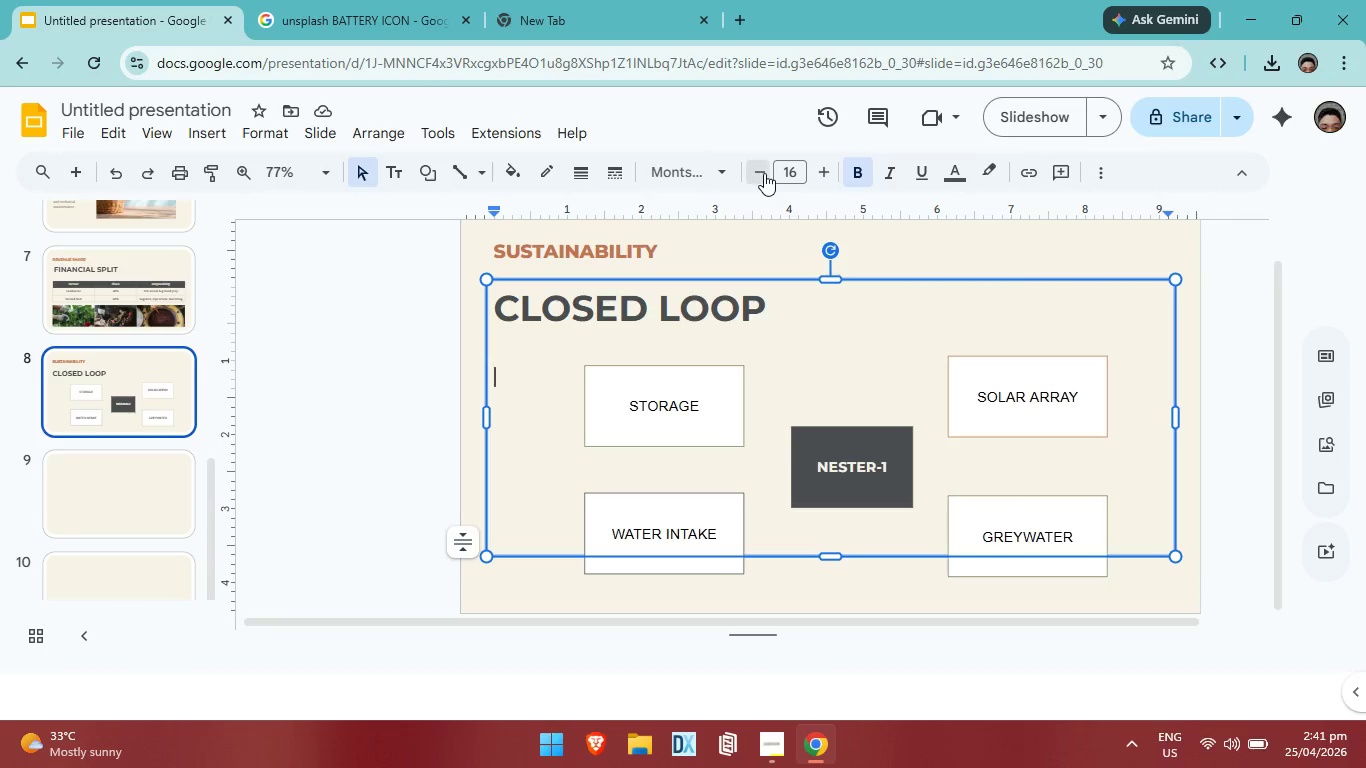 
triple_click([764, 173])
 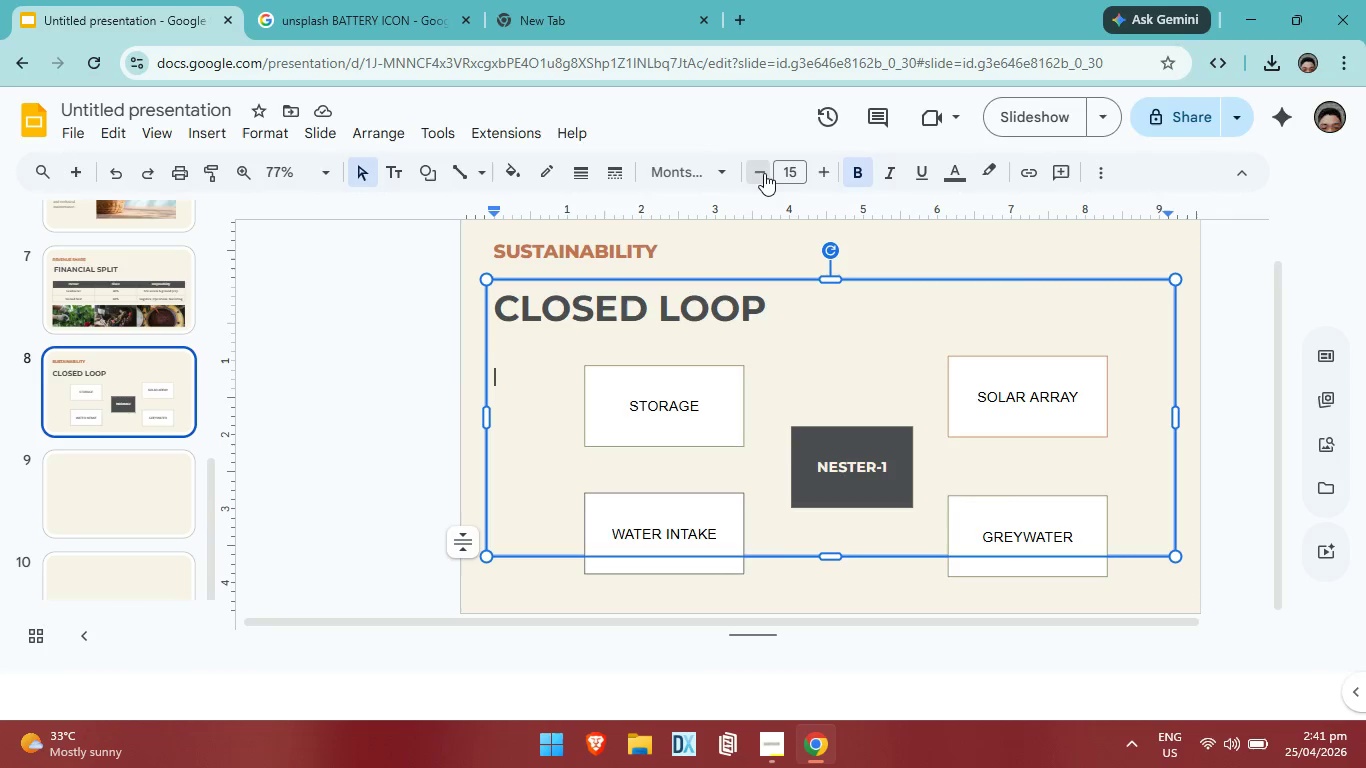 
triple_click([764, 173])
 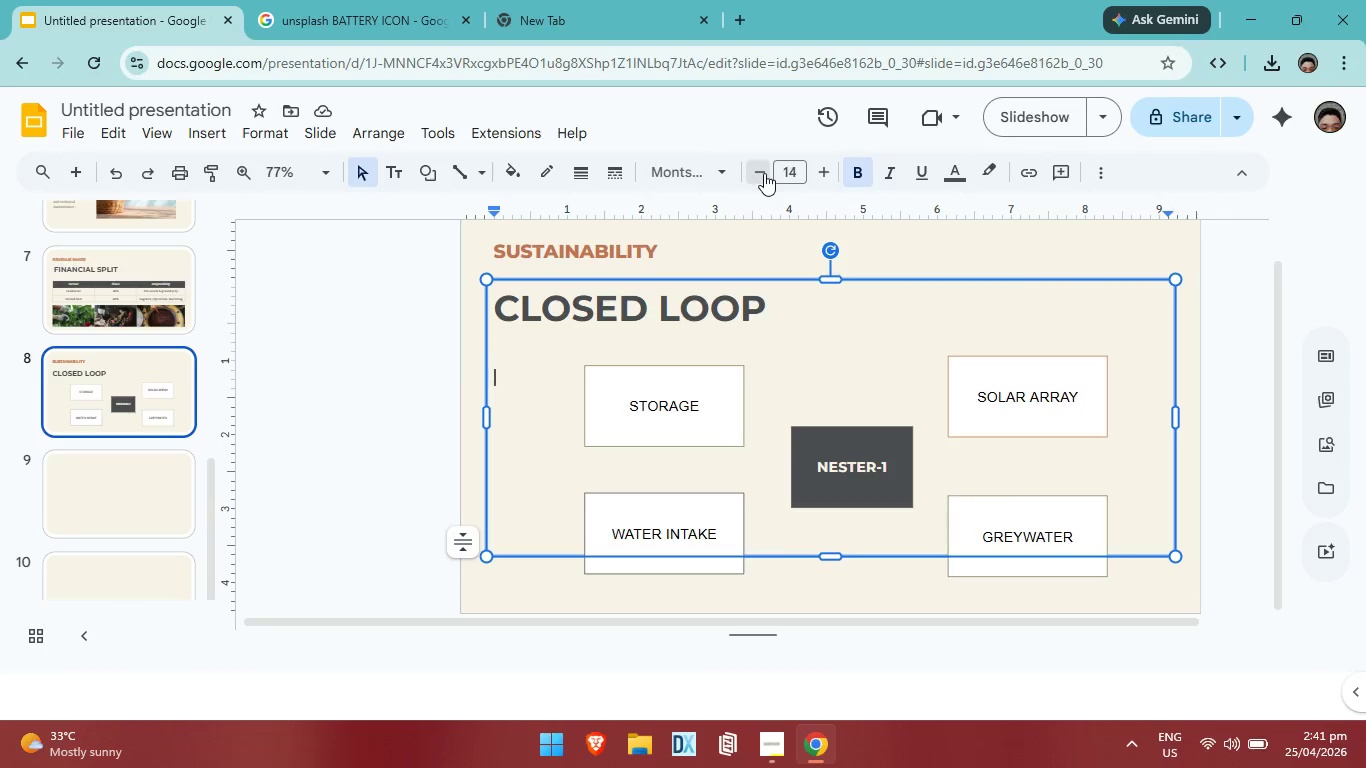 
triple_click([764, 173])
 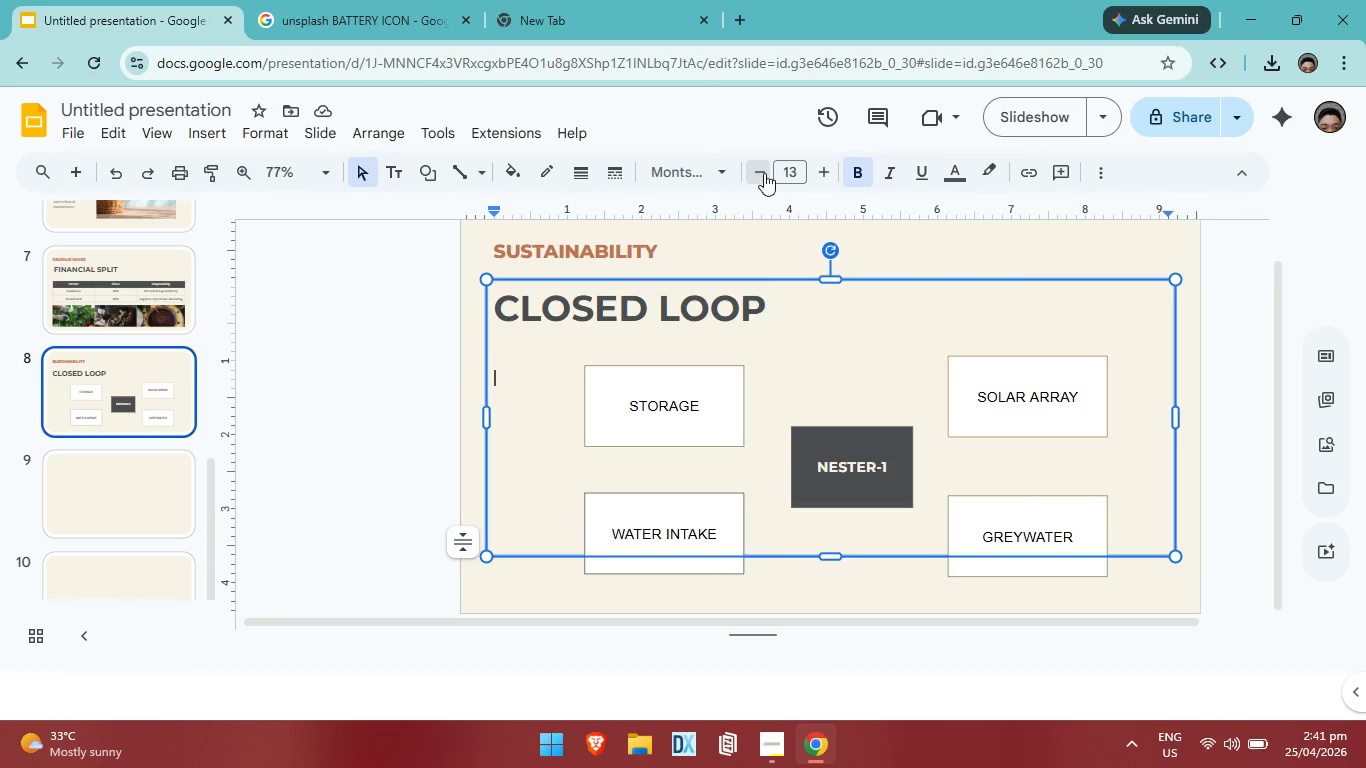 
key(Control+ControlLeft)
 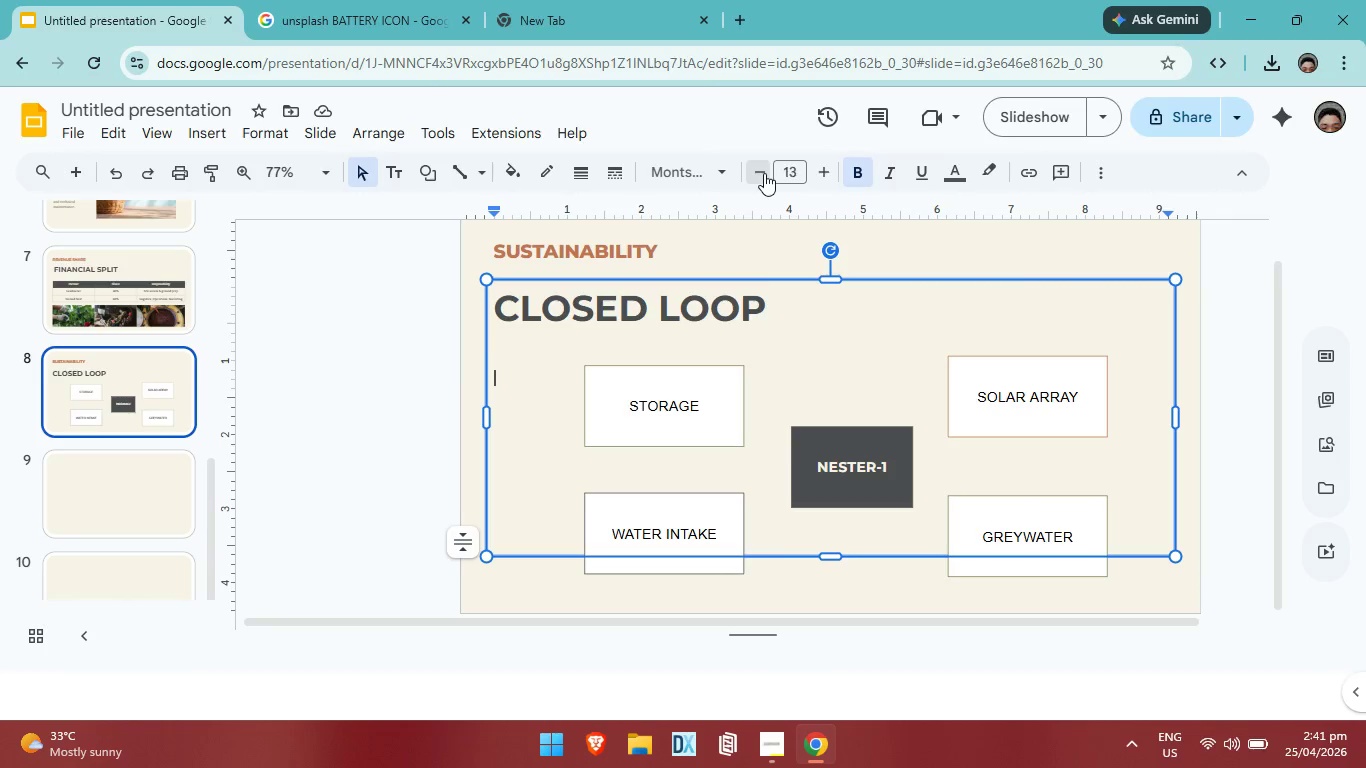 
triple_click([764, 173])
 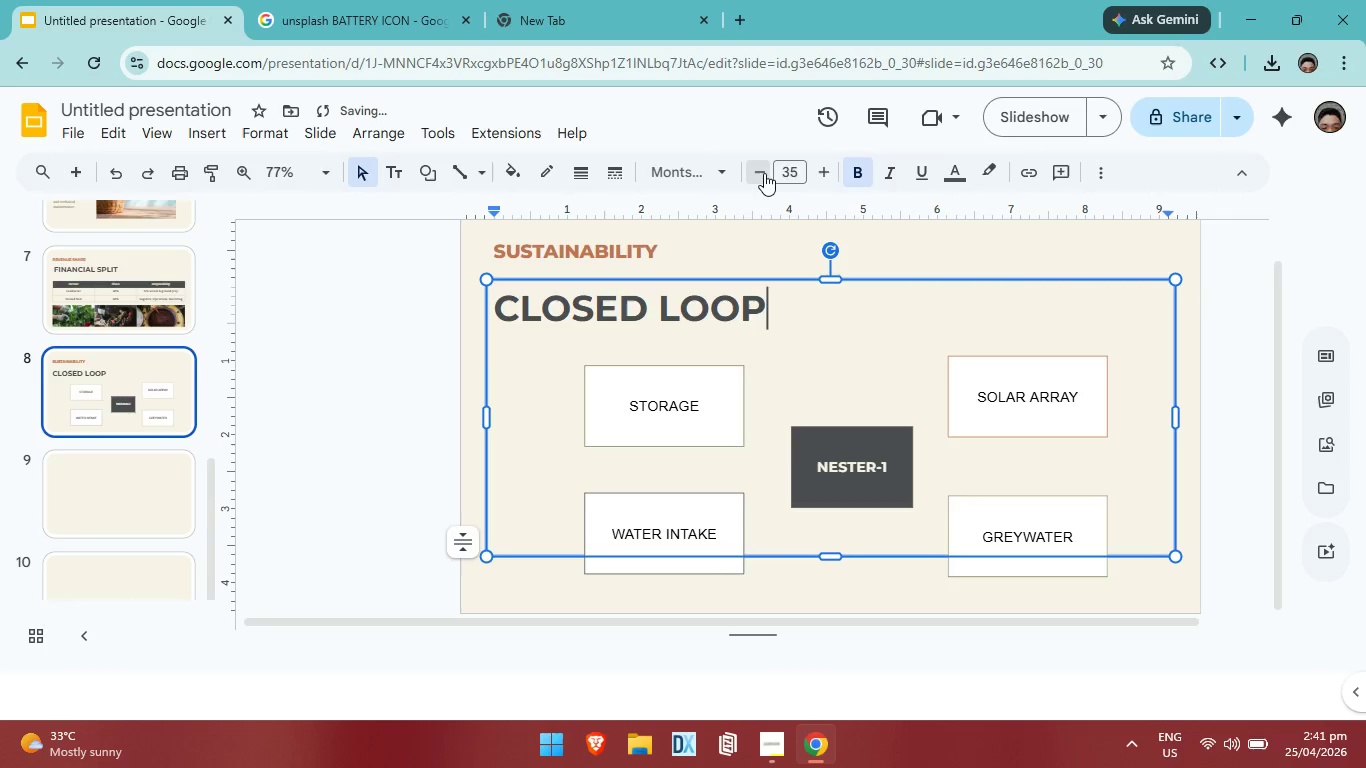 
key(Control+Z)
 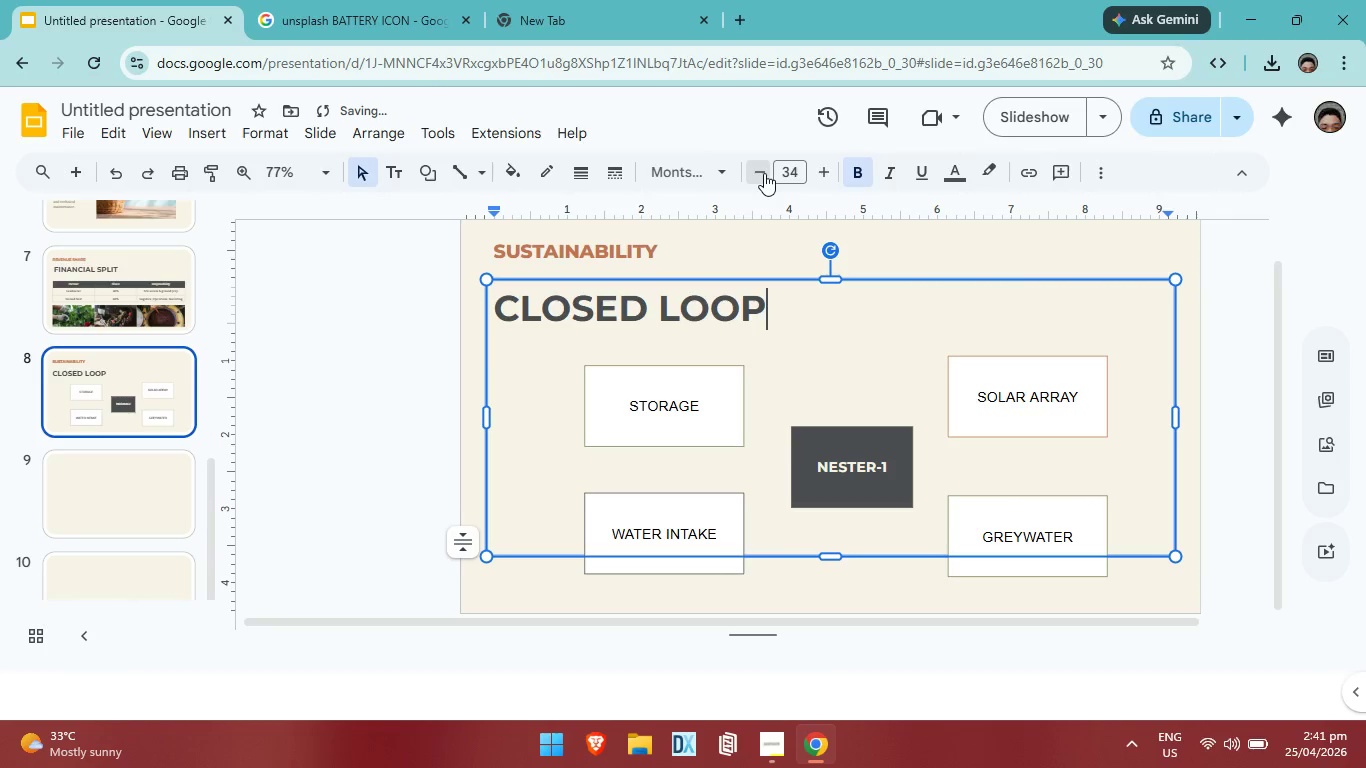 
double_click([764, 173])
 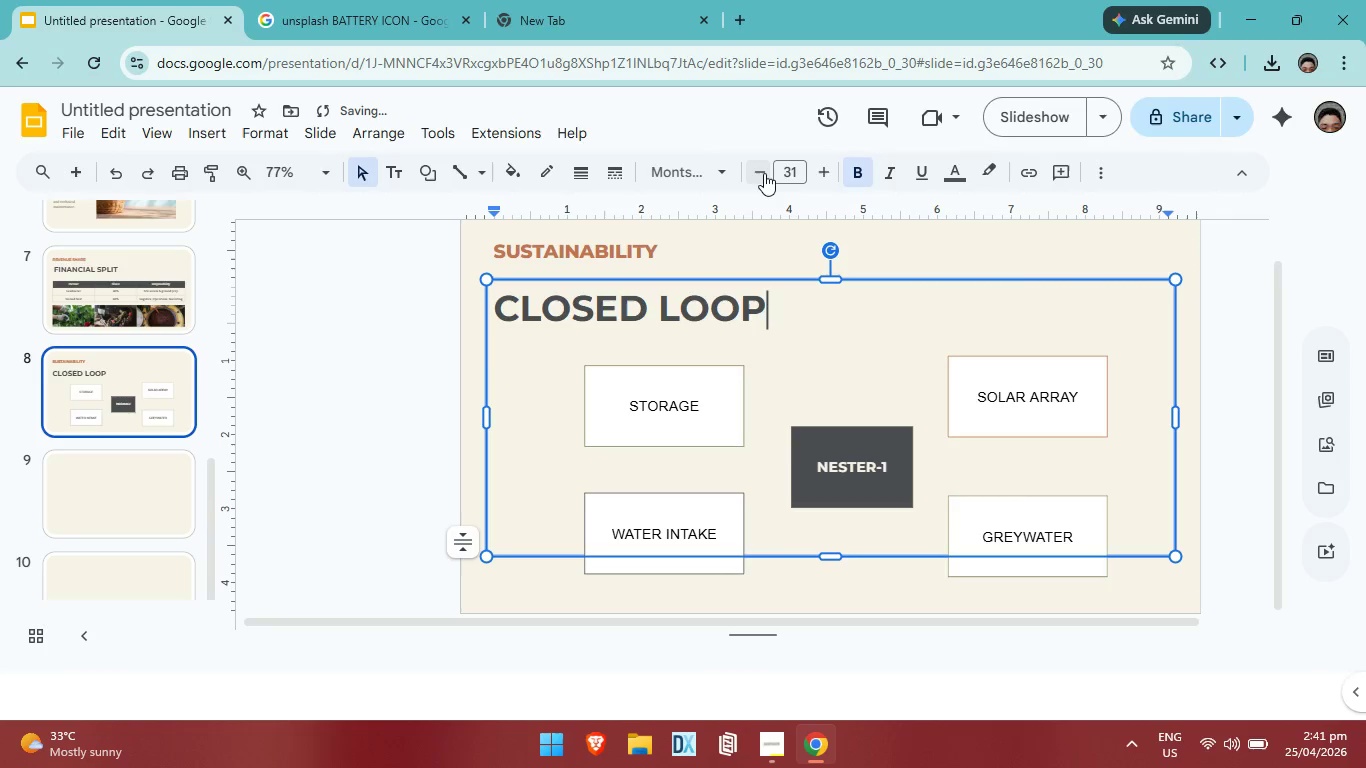 
triple_click([764, 173])
 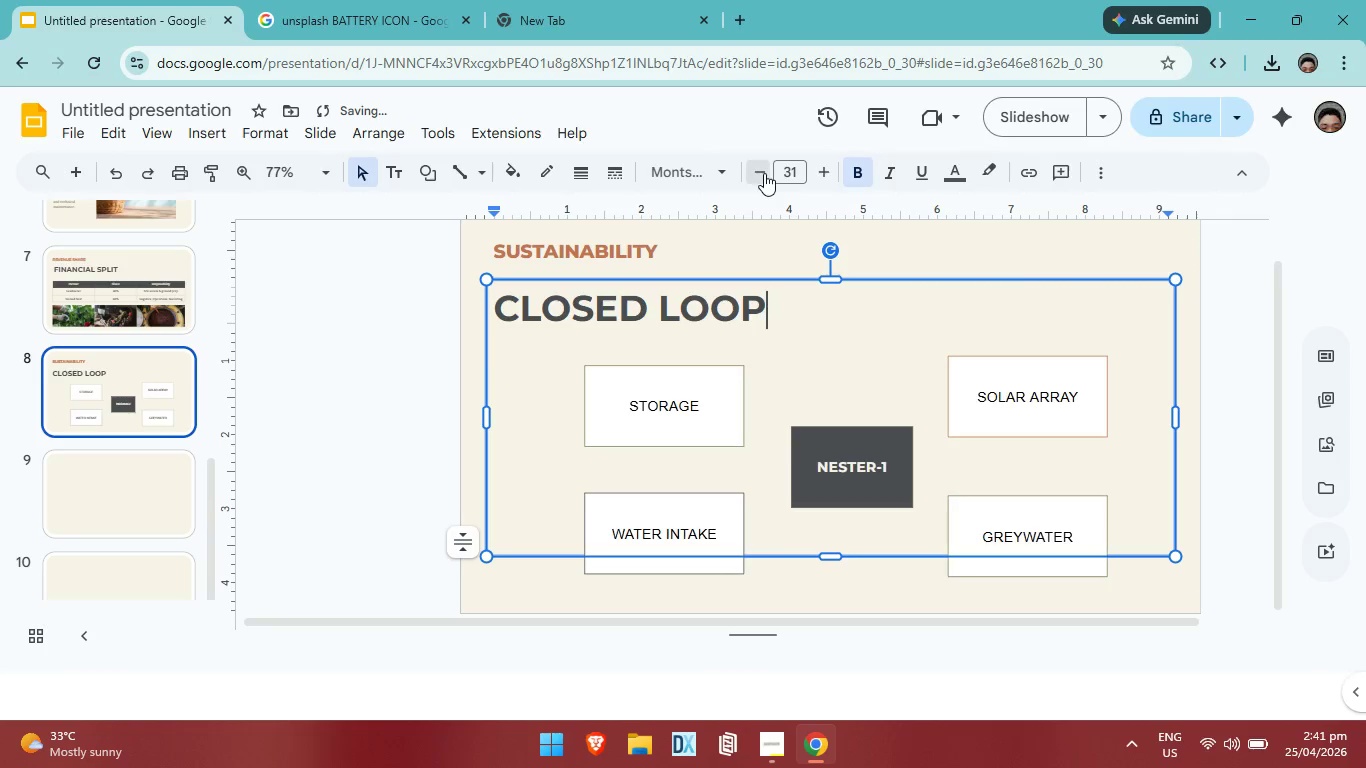 
triple_click([764, 173])
 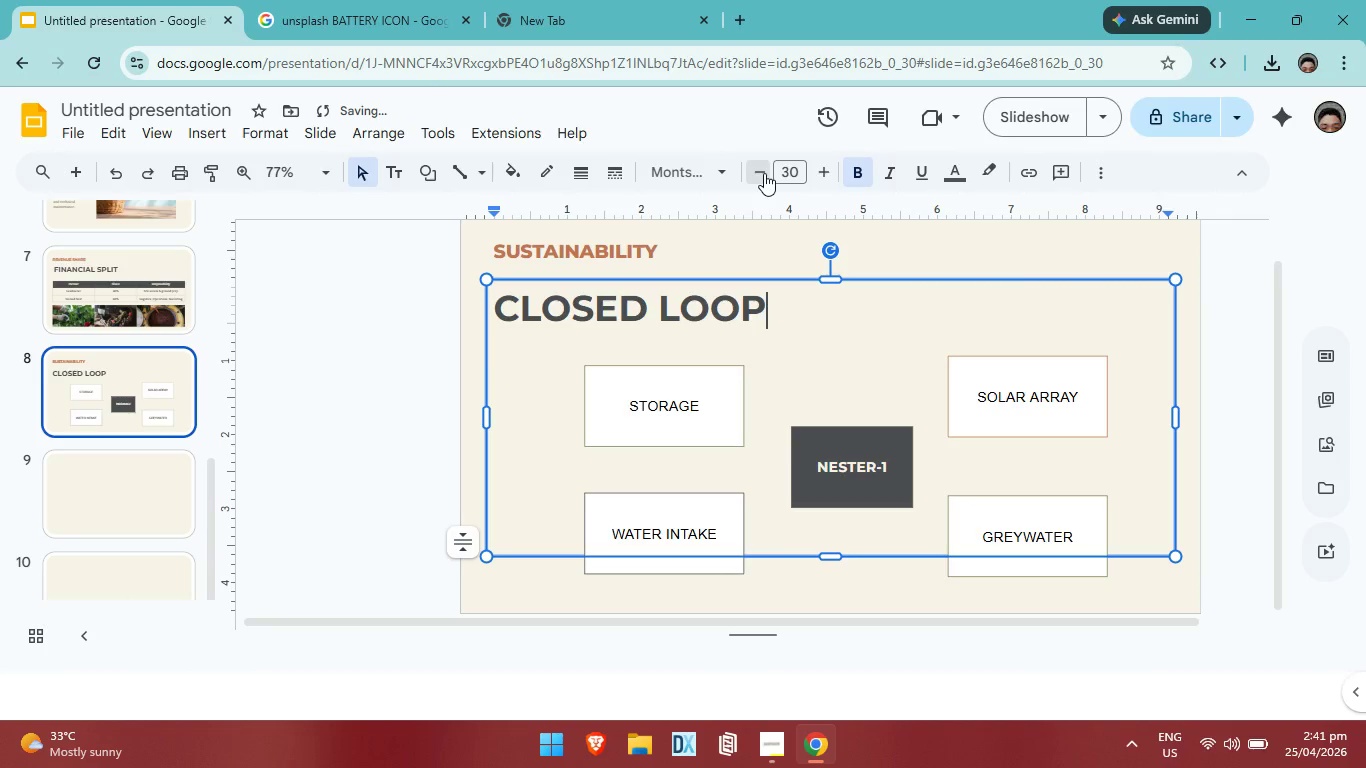 
triple_click([764, 173])
 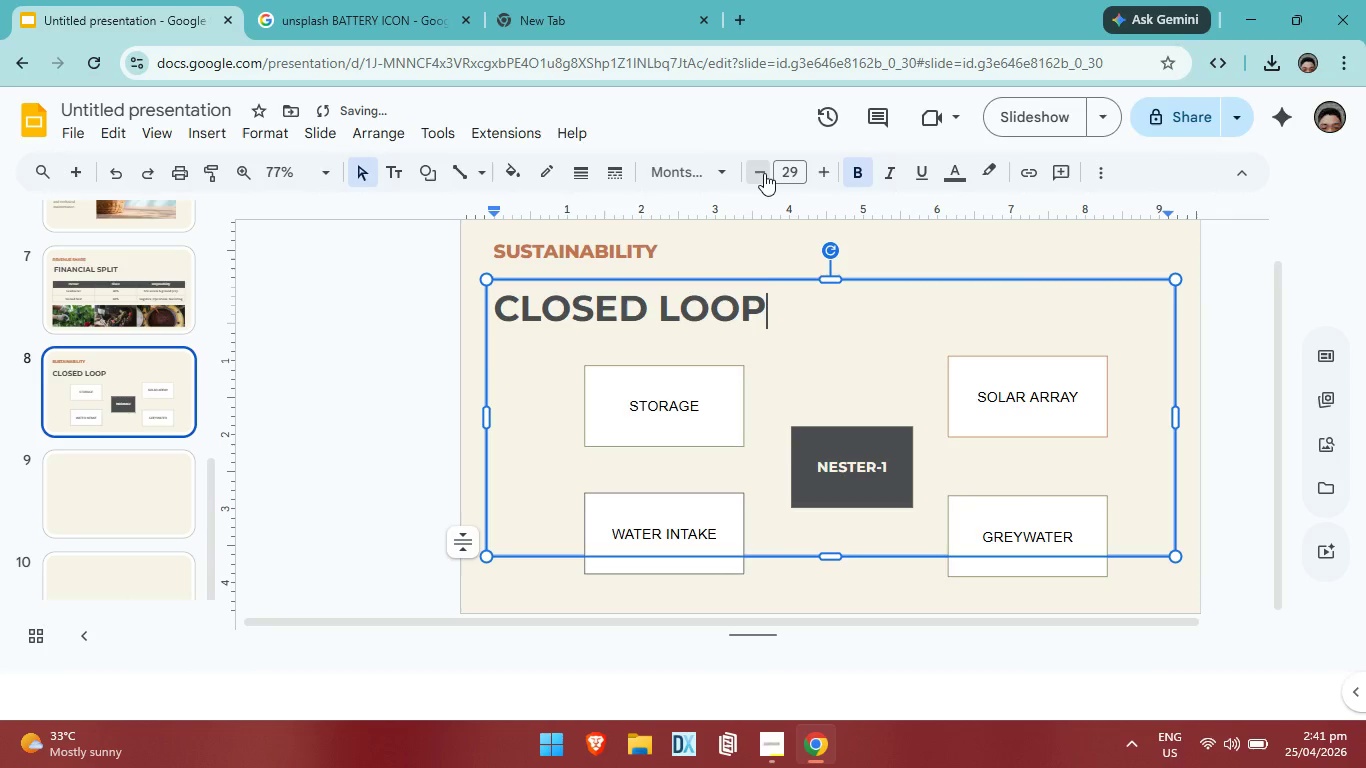 
triple_click([764, 173])
 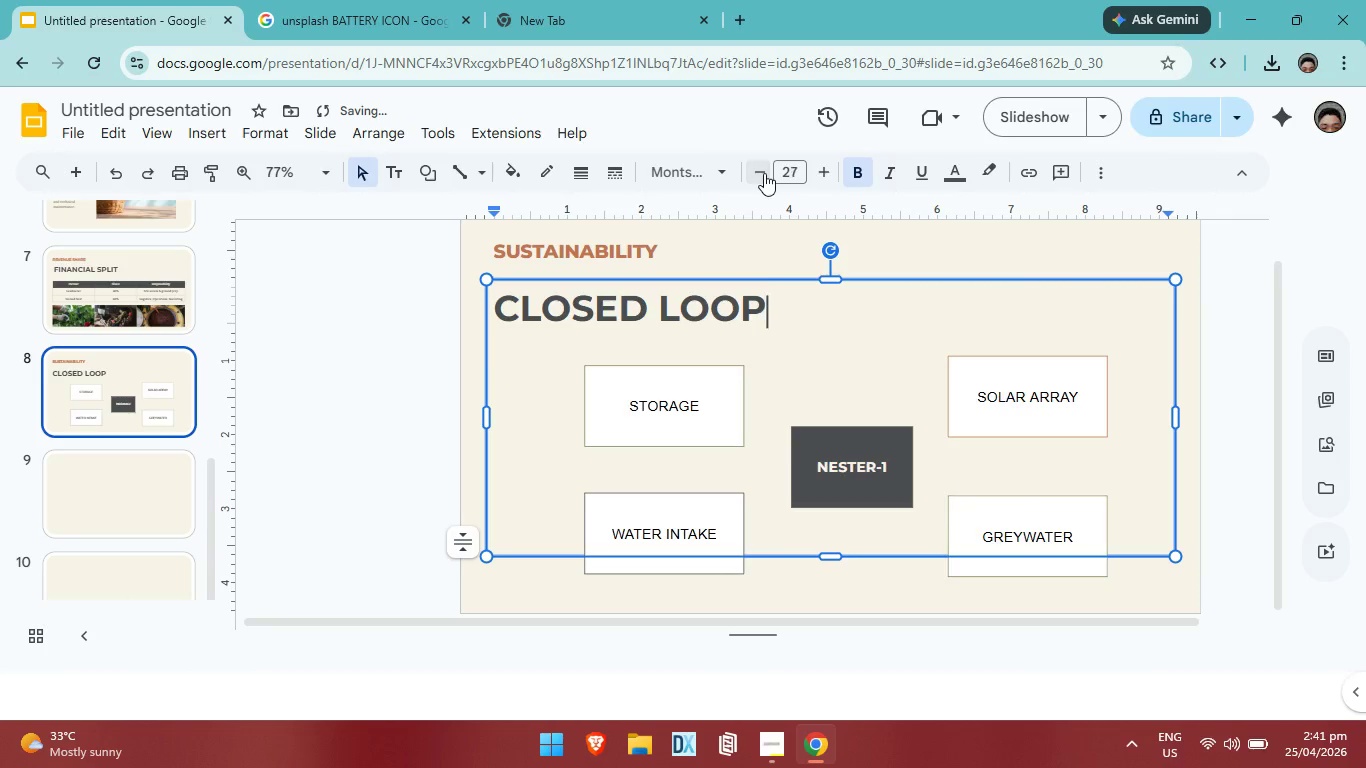 
triple_click([764, 173])
 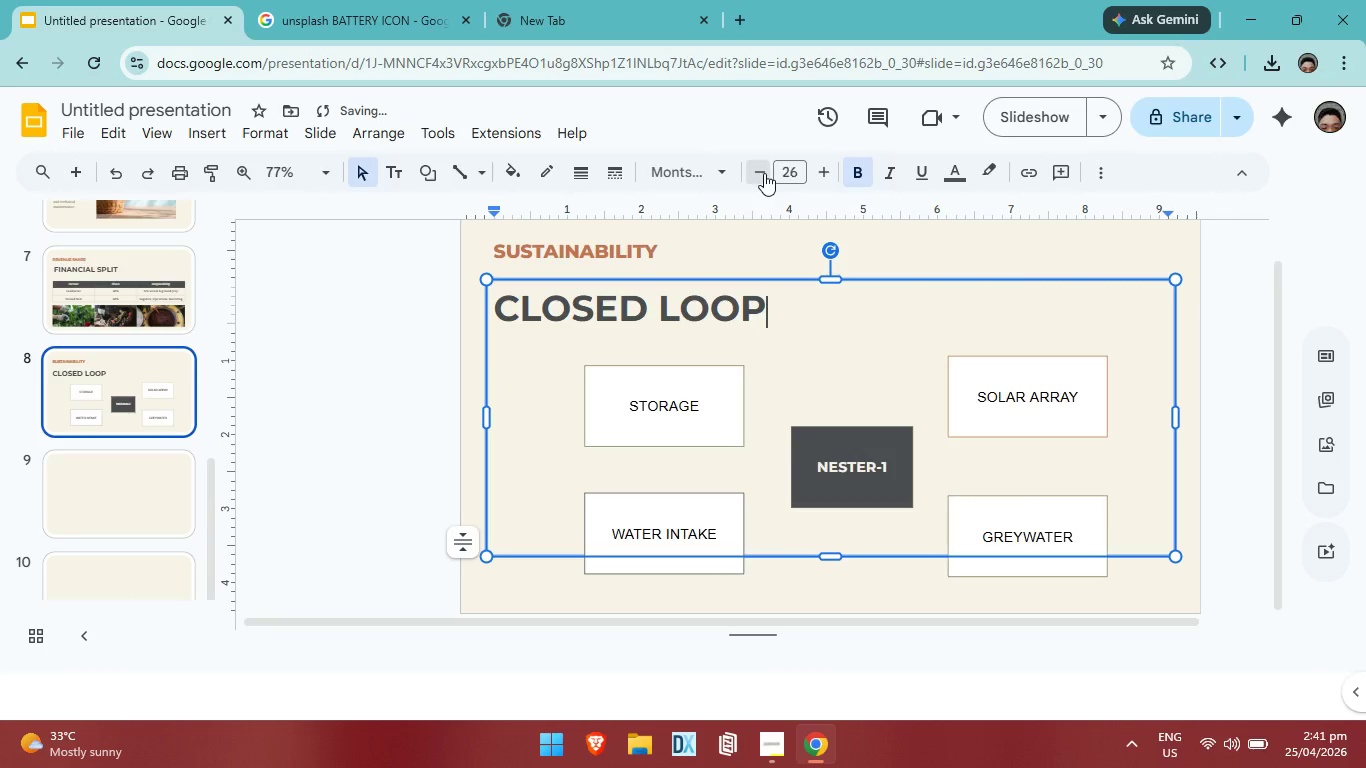 
triple_click([764, 173])
 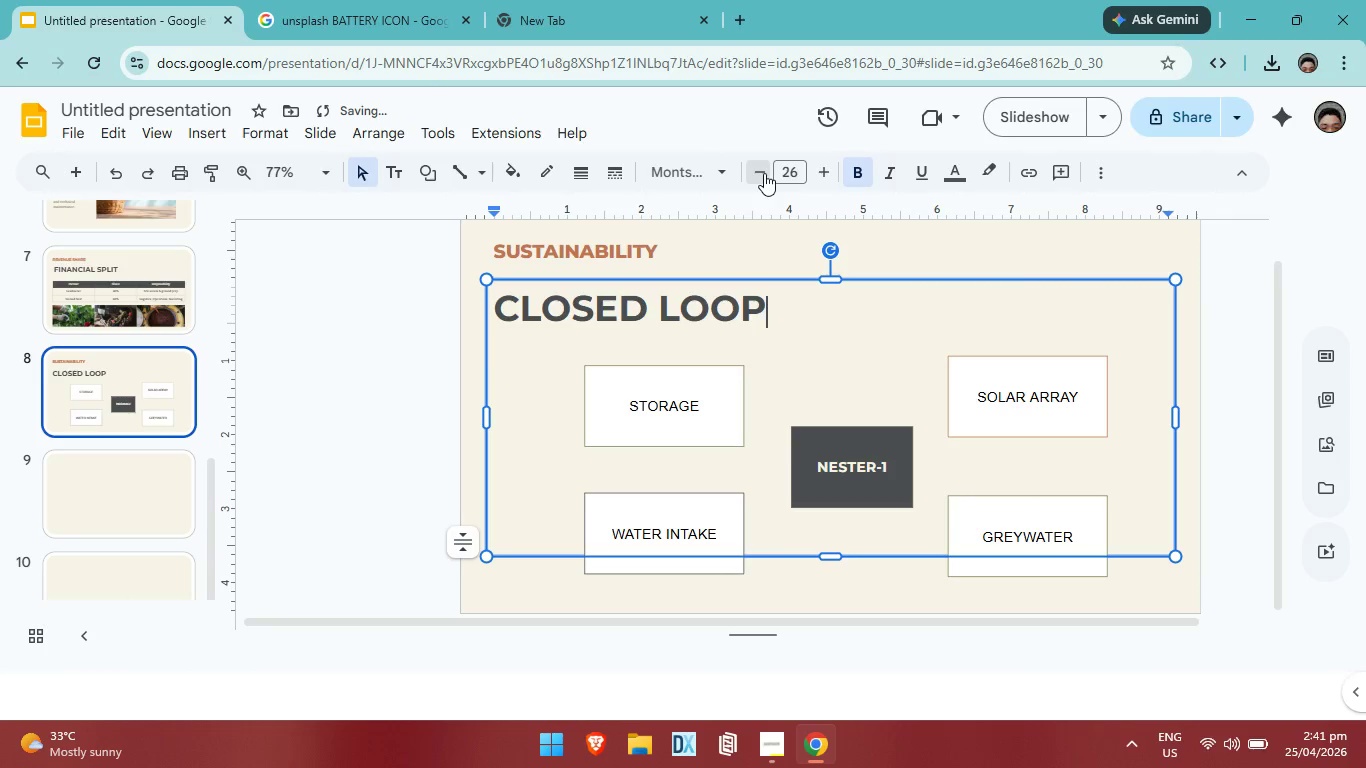 
triple_click([764, 173])
 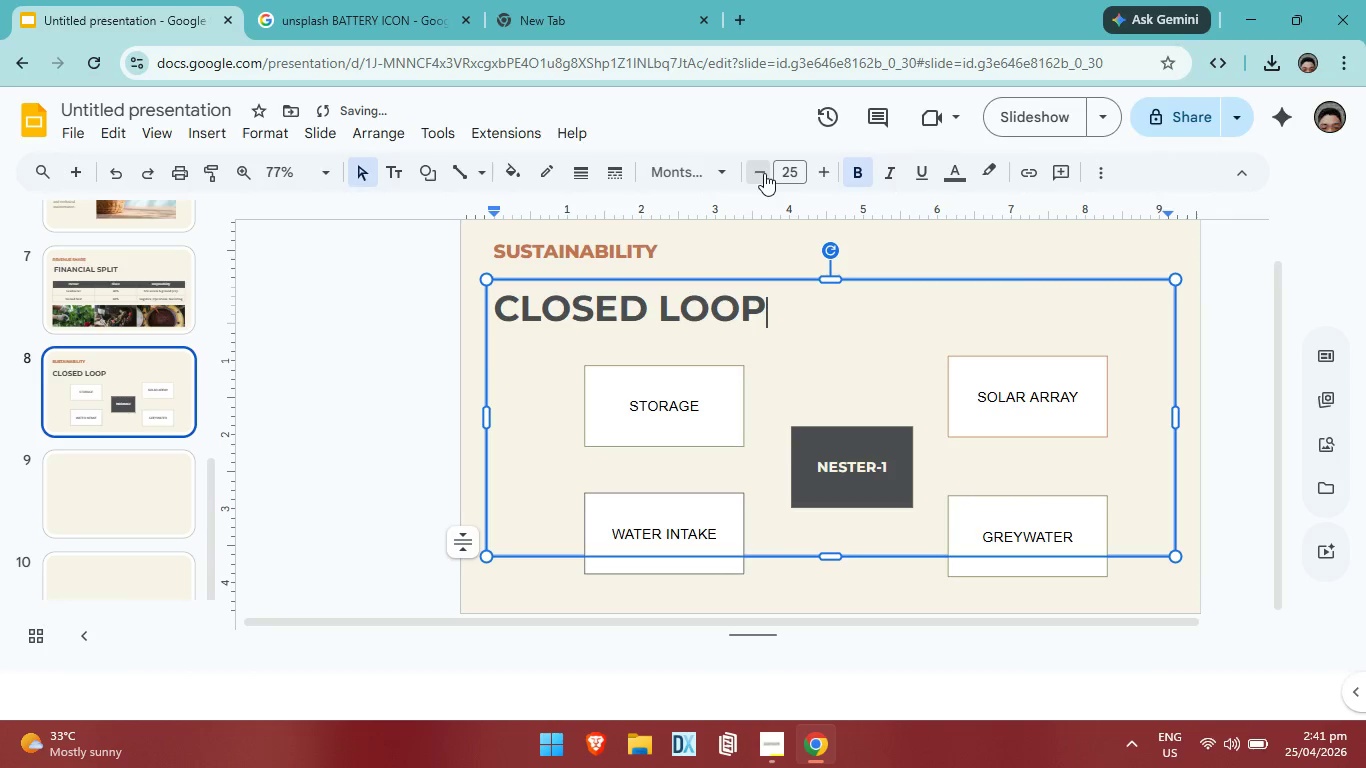 
triple_click([764, 173])
 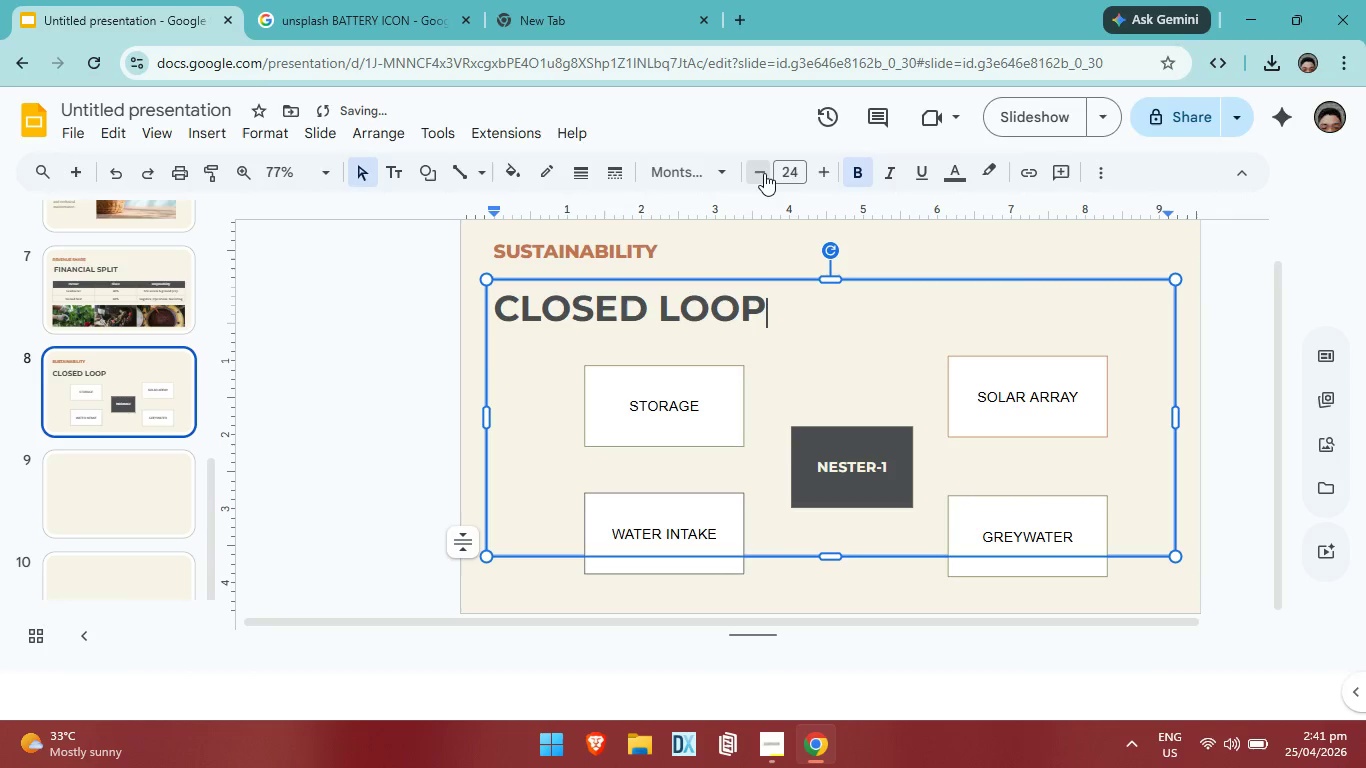 
triple_click([764, 173])
 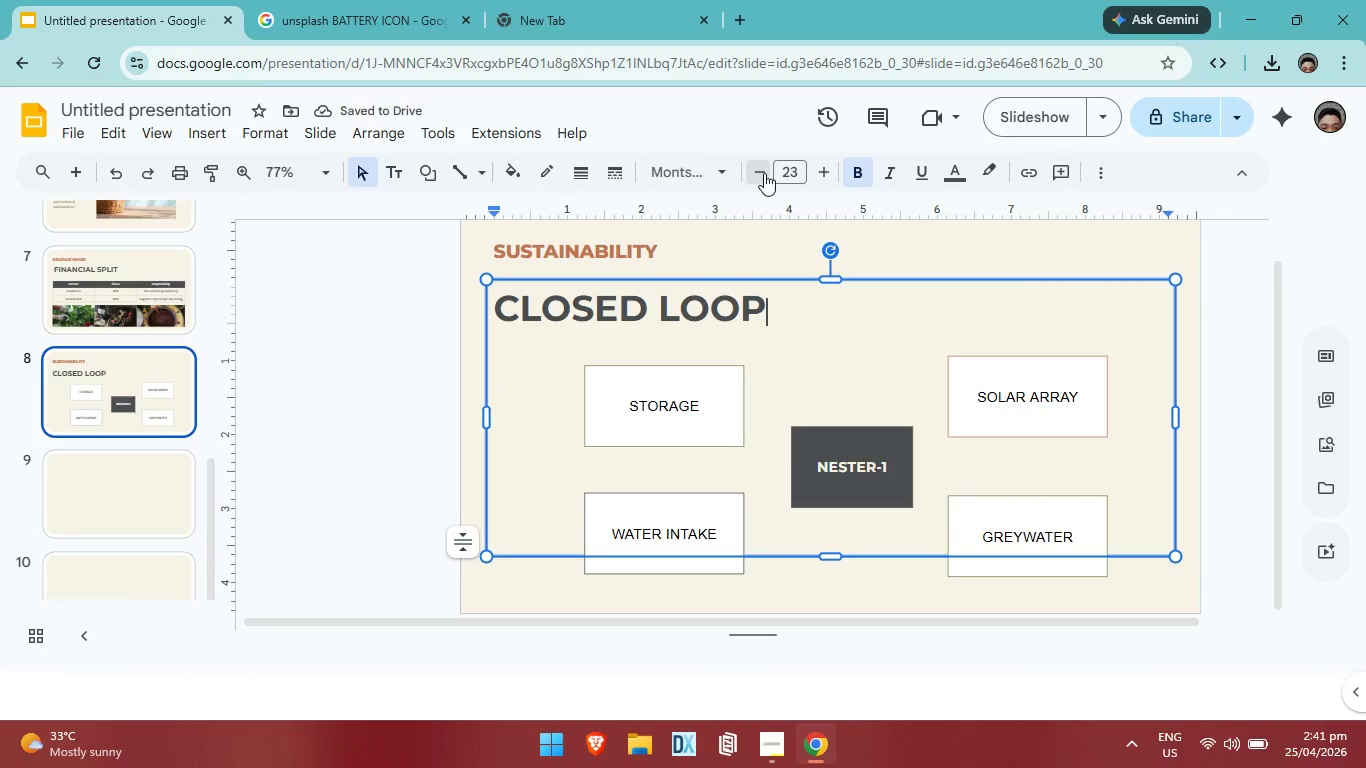 
triple_click([764, 173])
 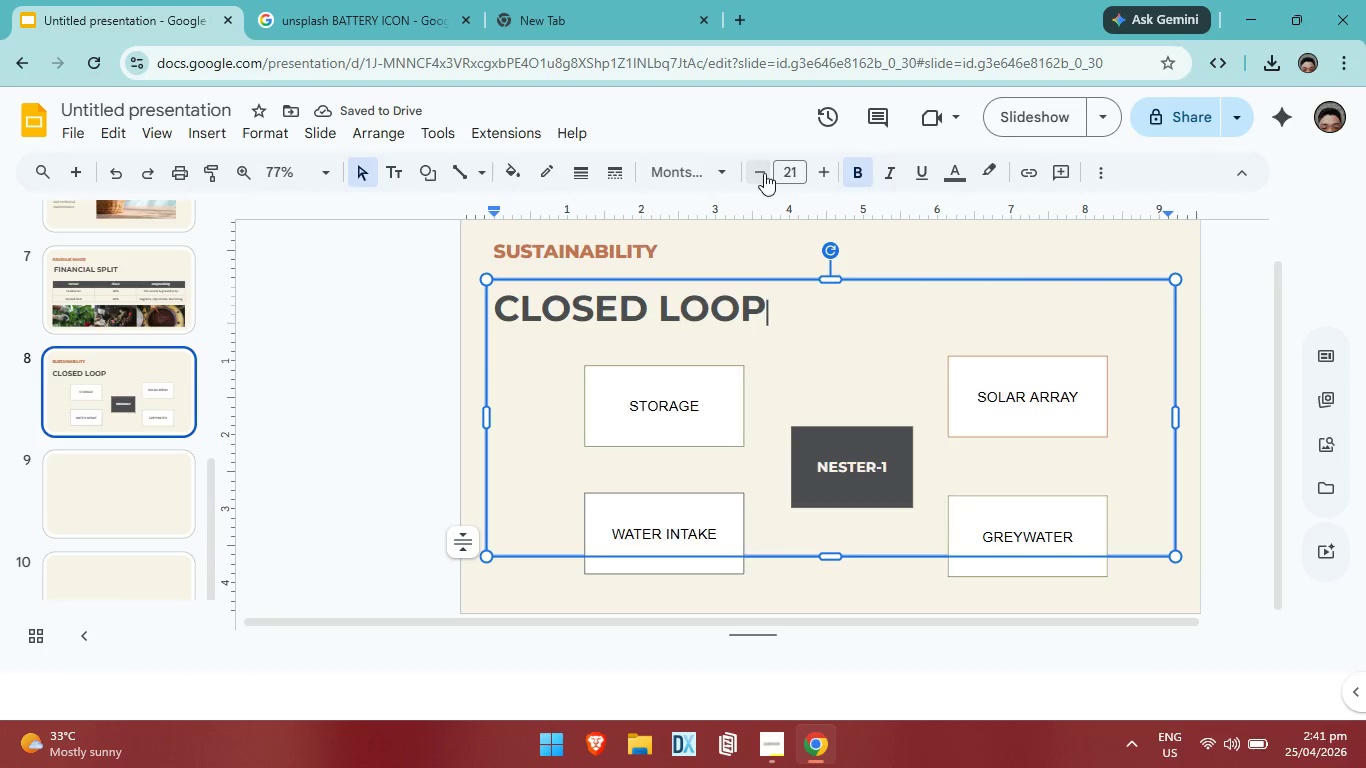 
triple_click([764, 173])
 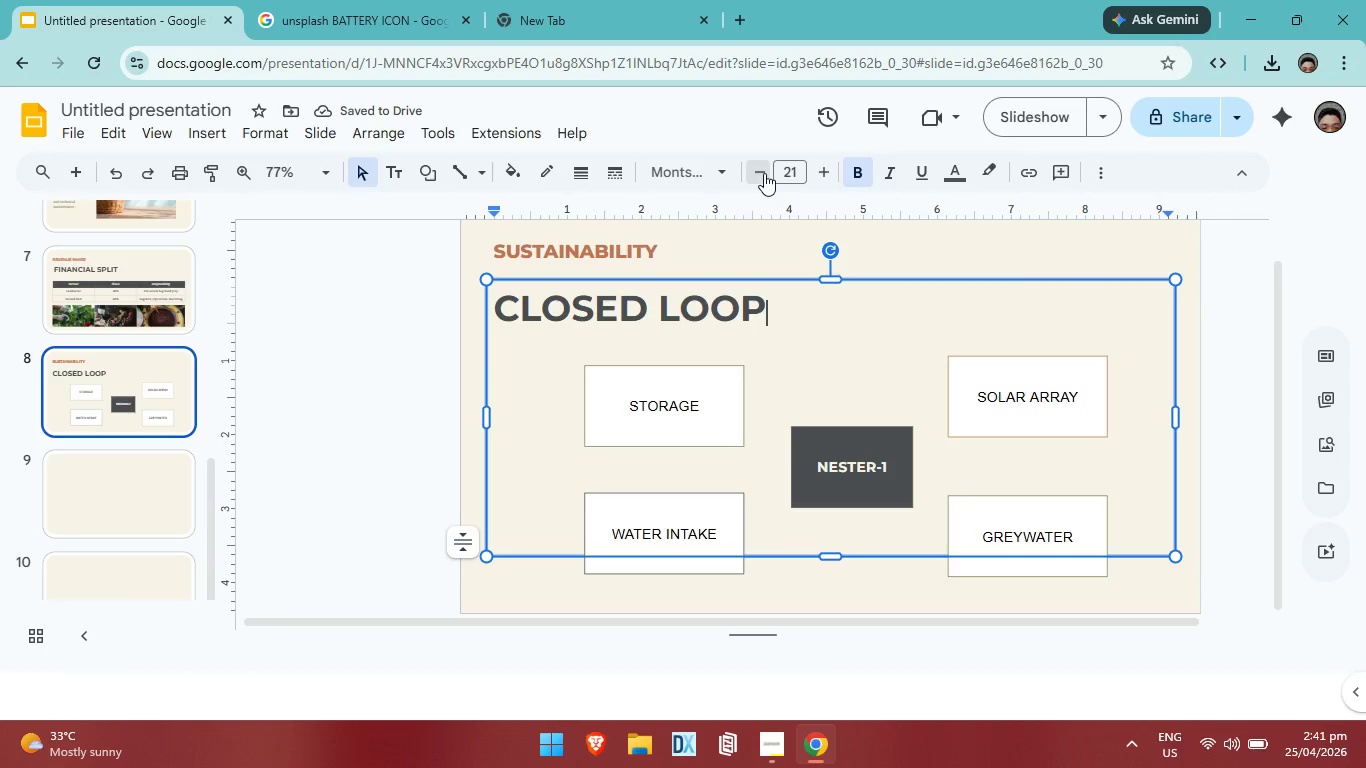 
triple_click([764, 173])
 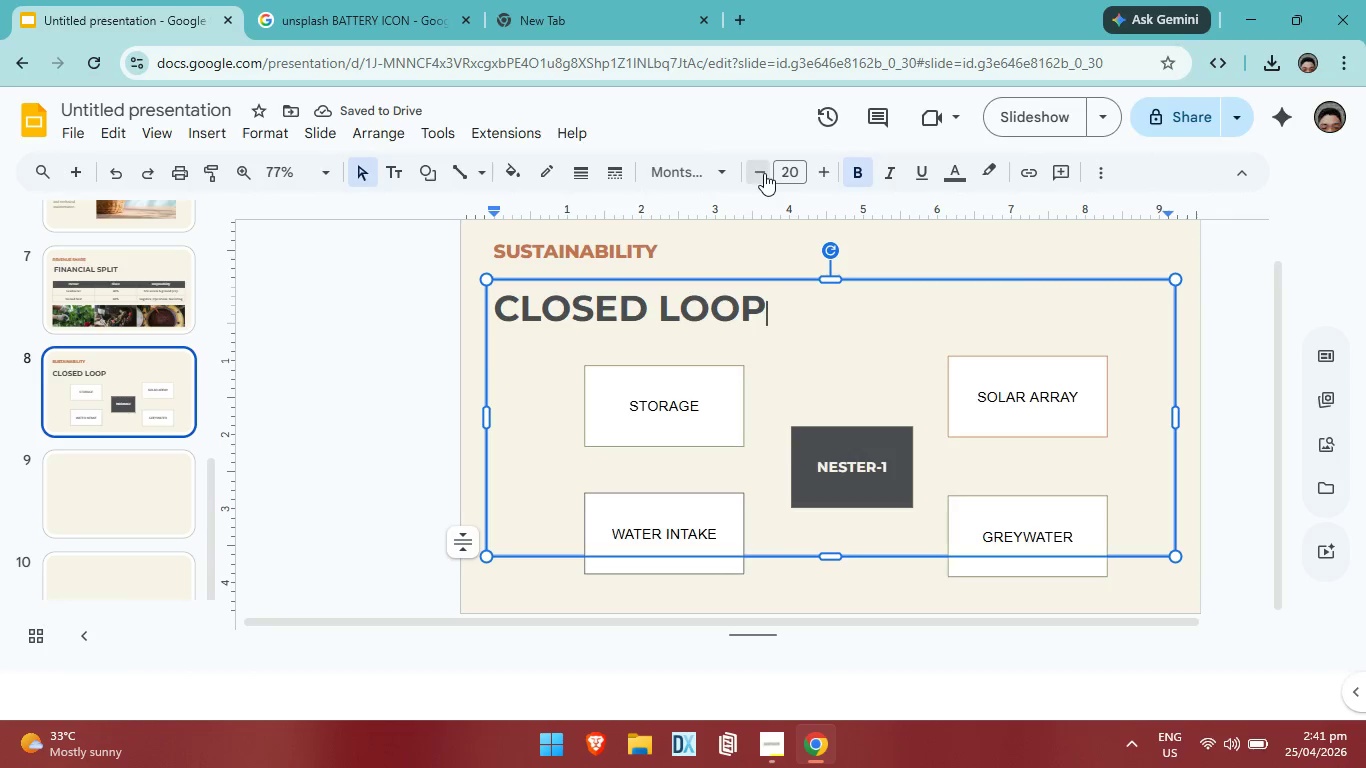 
triple_click([764, 173])
 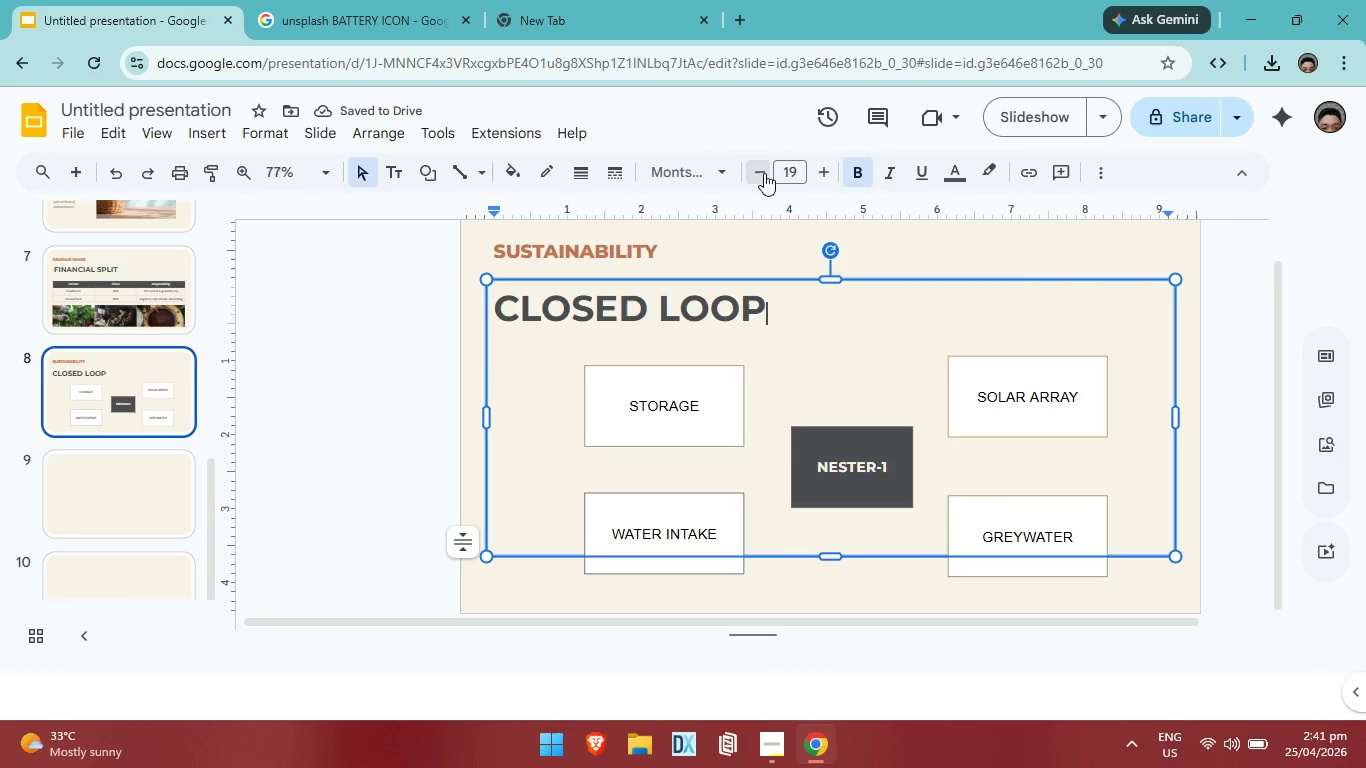 
triple_click([764, 173])
 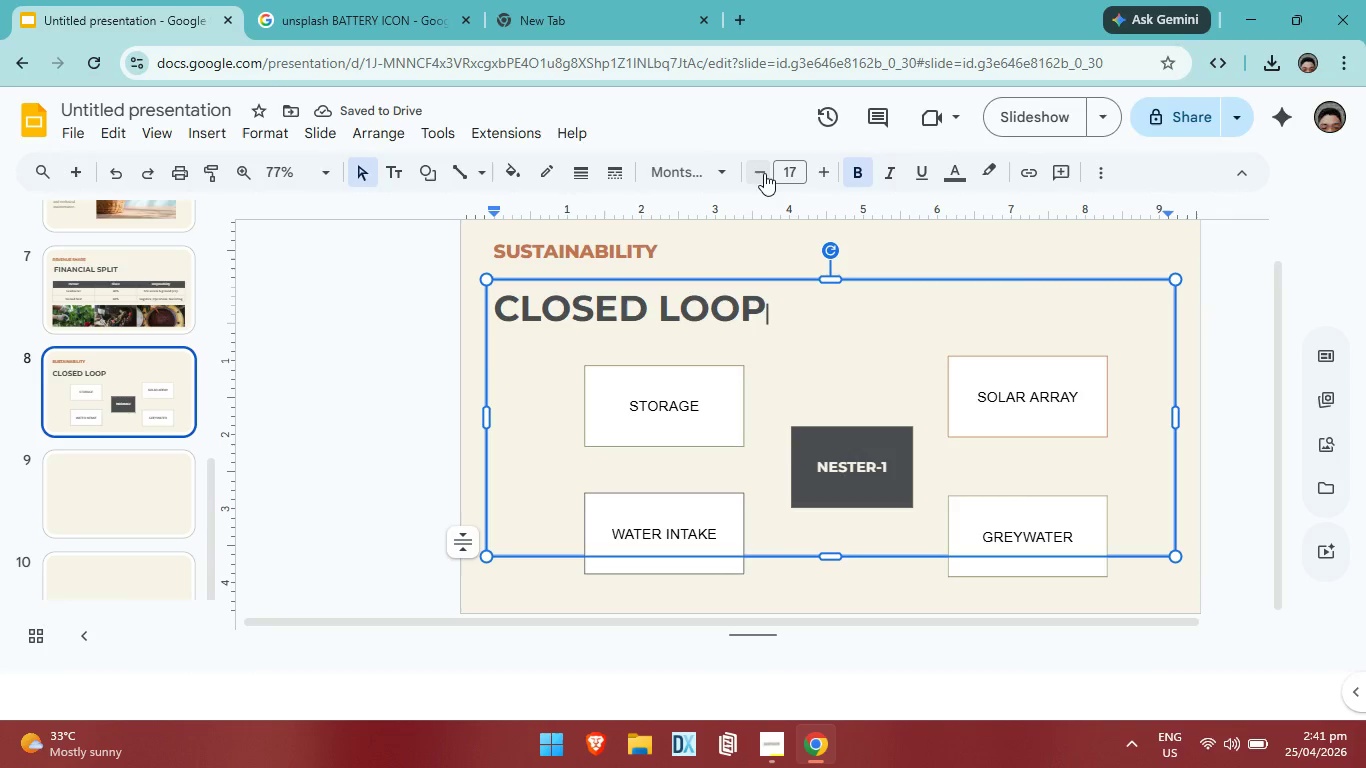 
triple_click([764, 173])
 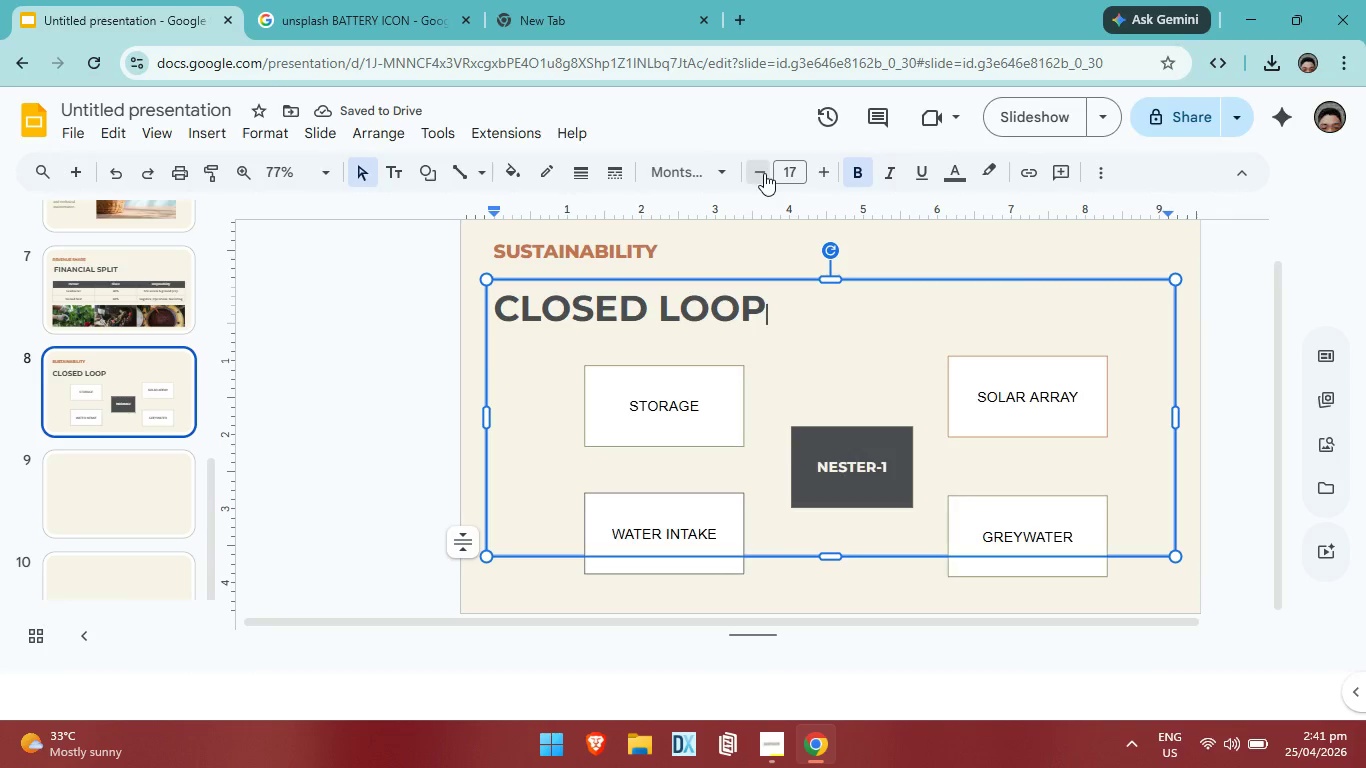 
triple_click([764, 173])
 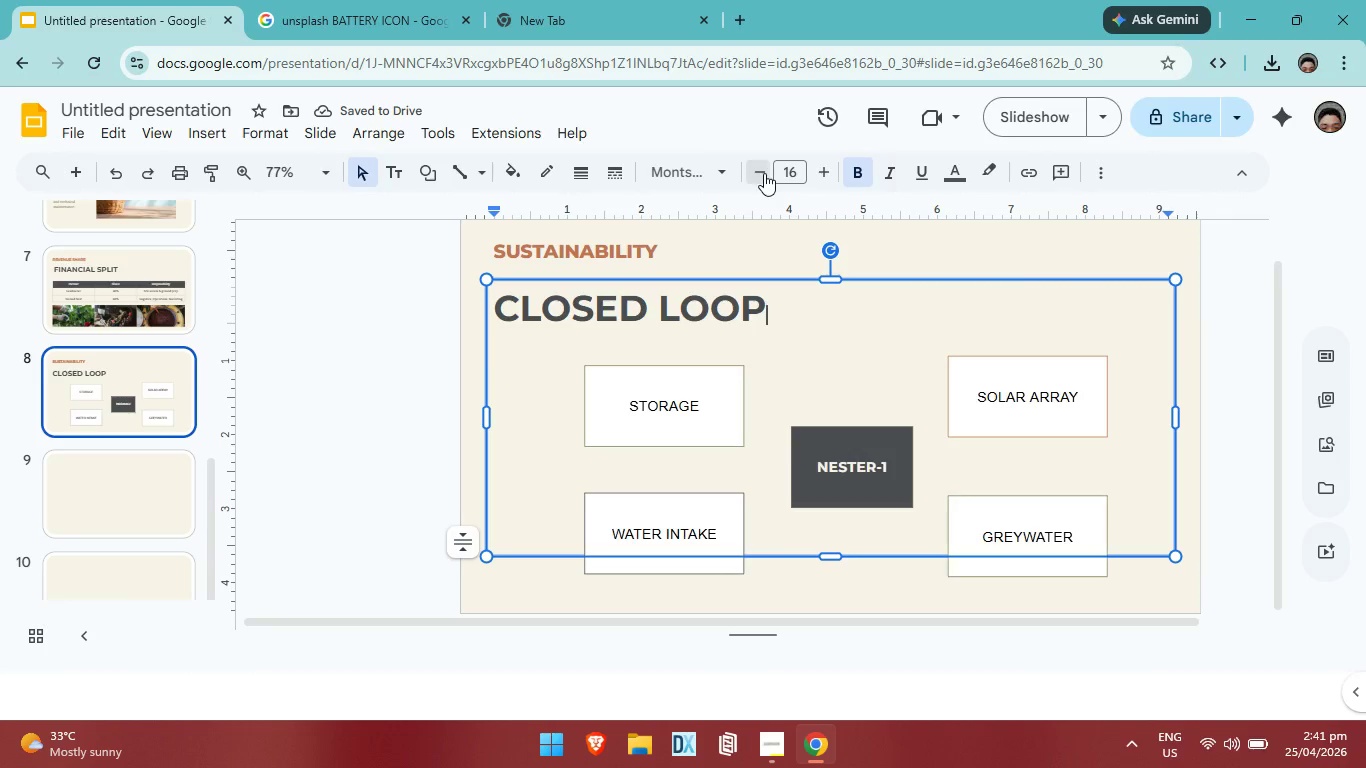 
triple_click([764, 173])
 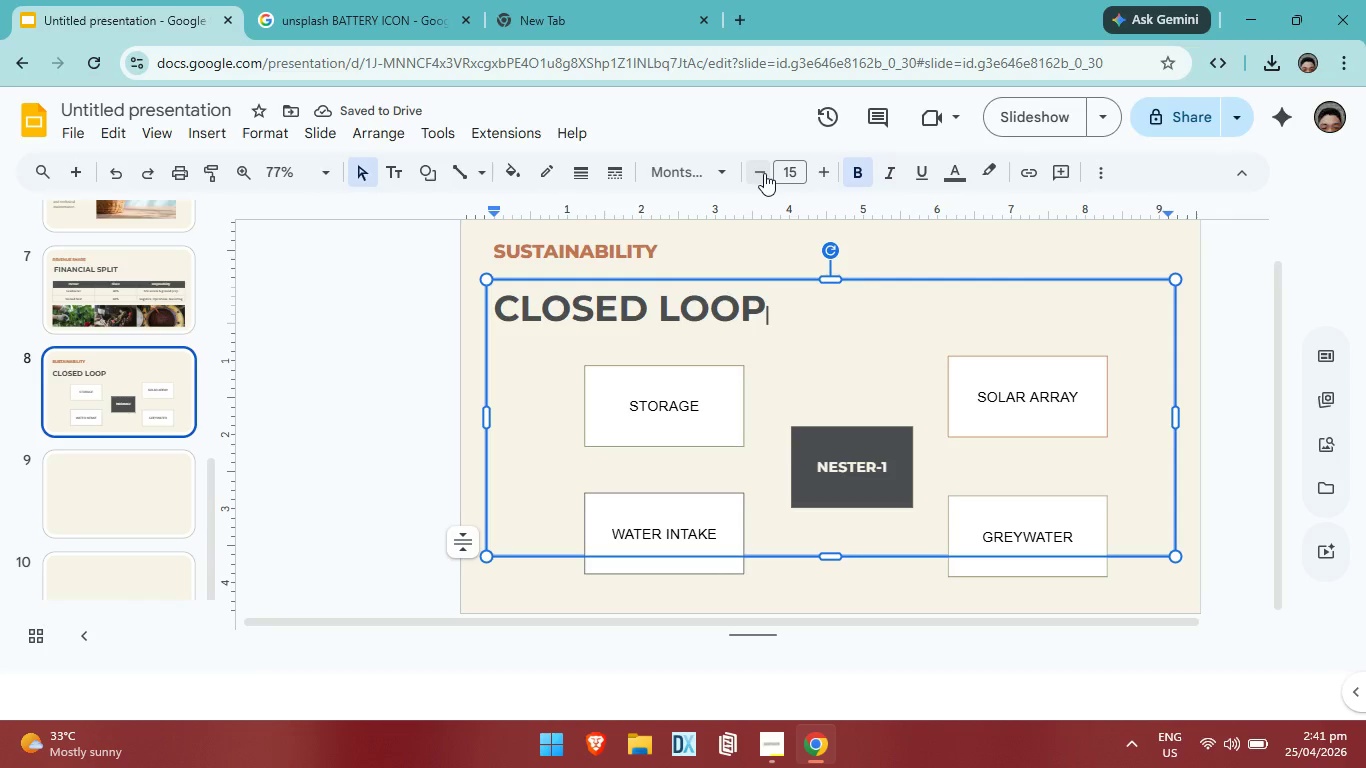 
key(Enter)
 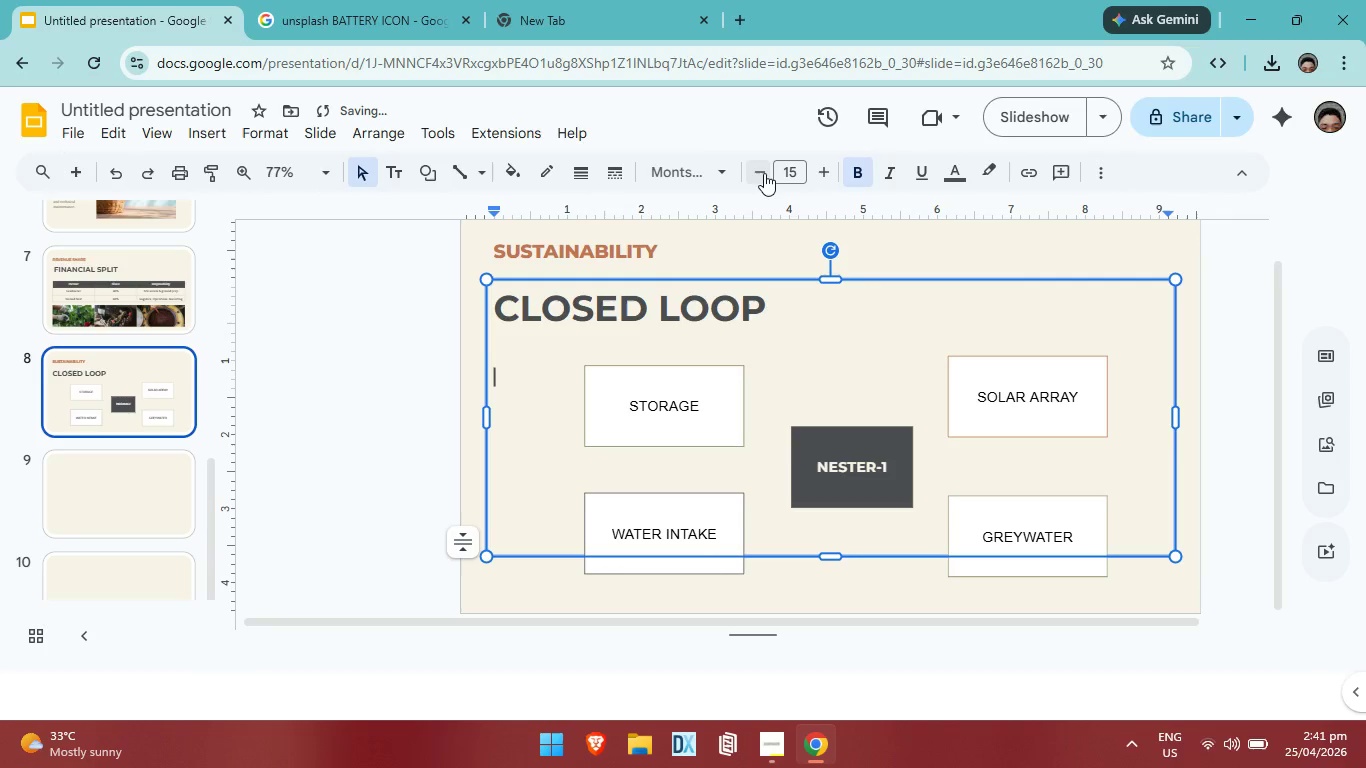 
type(Our enginerring )
 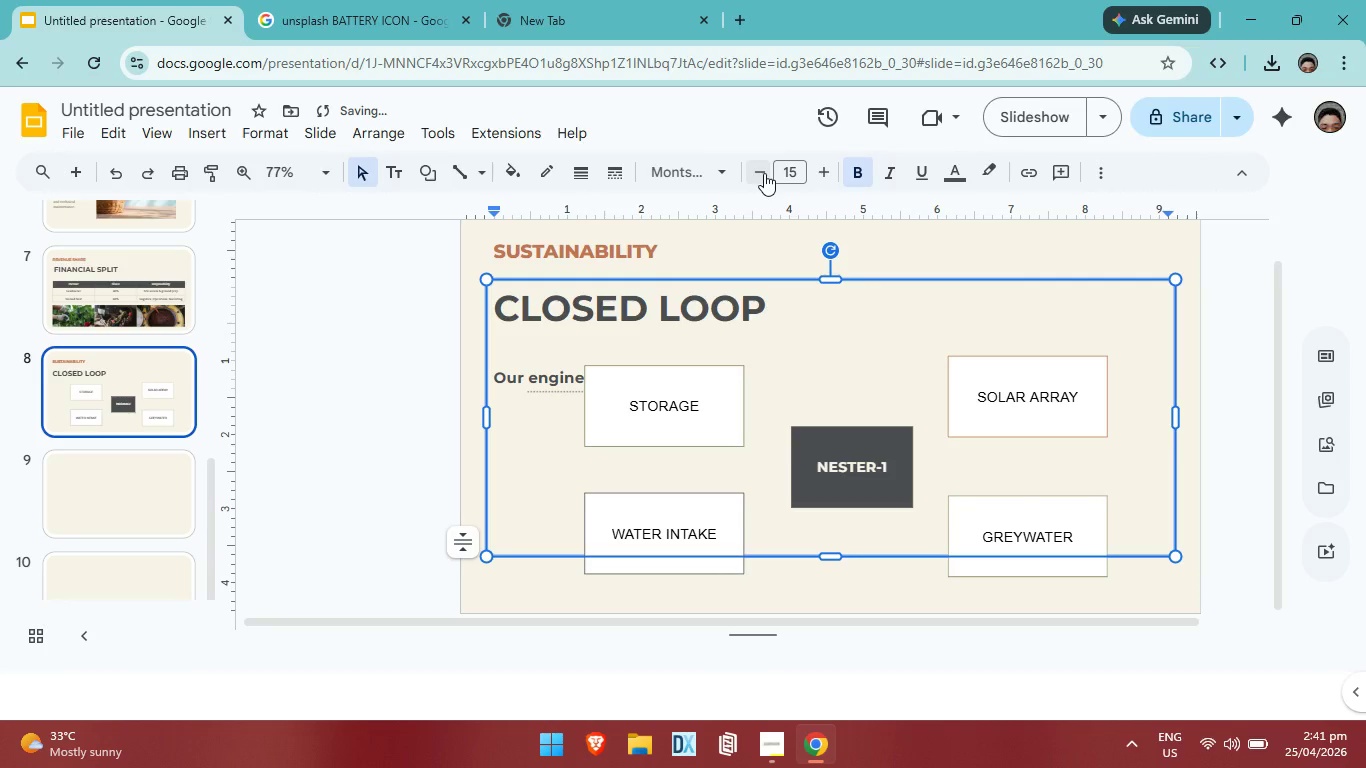 
key(Control+ControlLeft)
 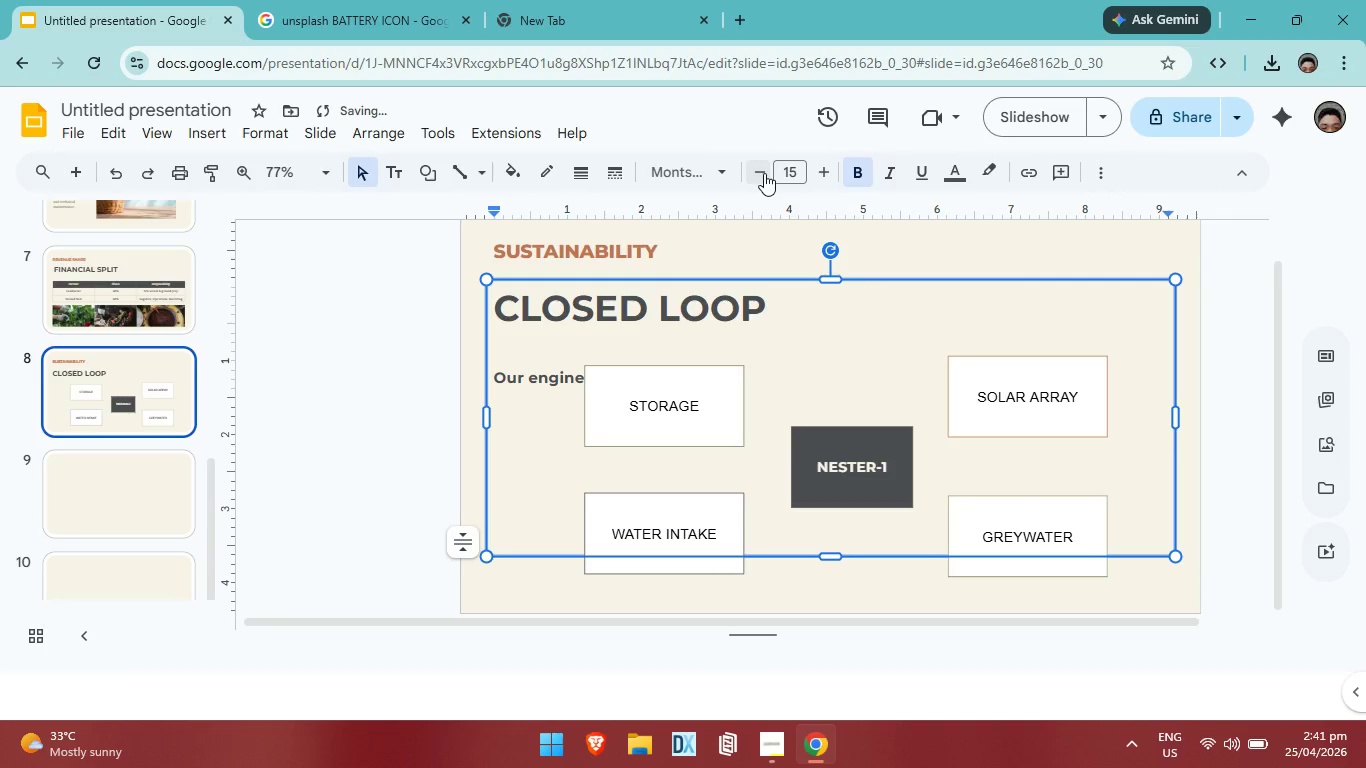 
key(Control+Z)
 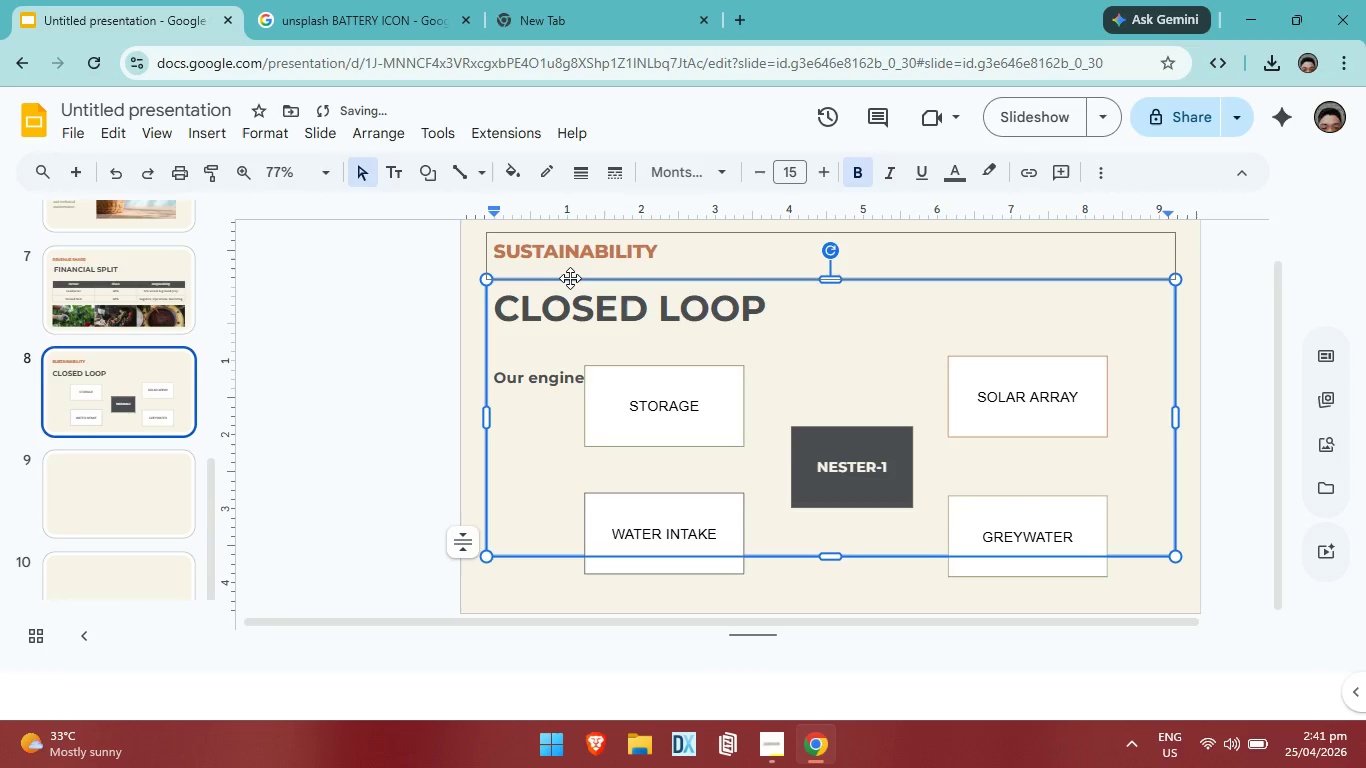 
key(Control+ControlLeft)
 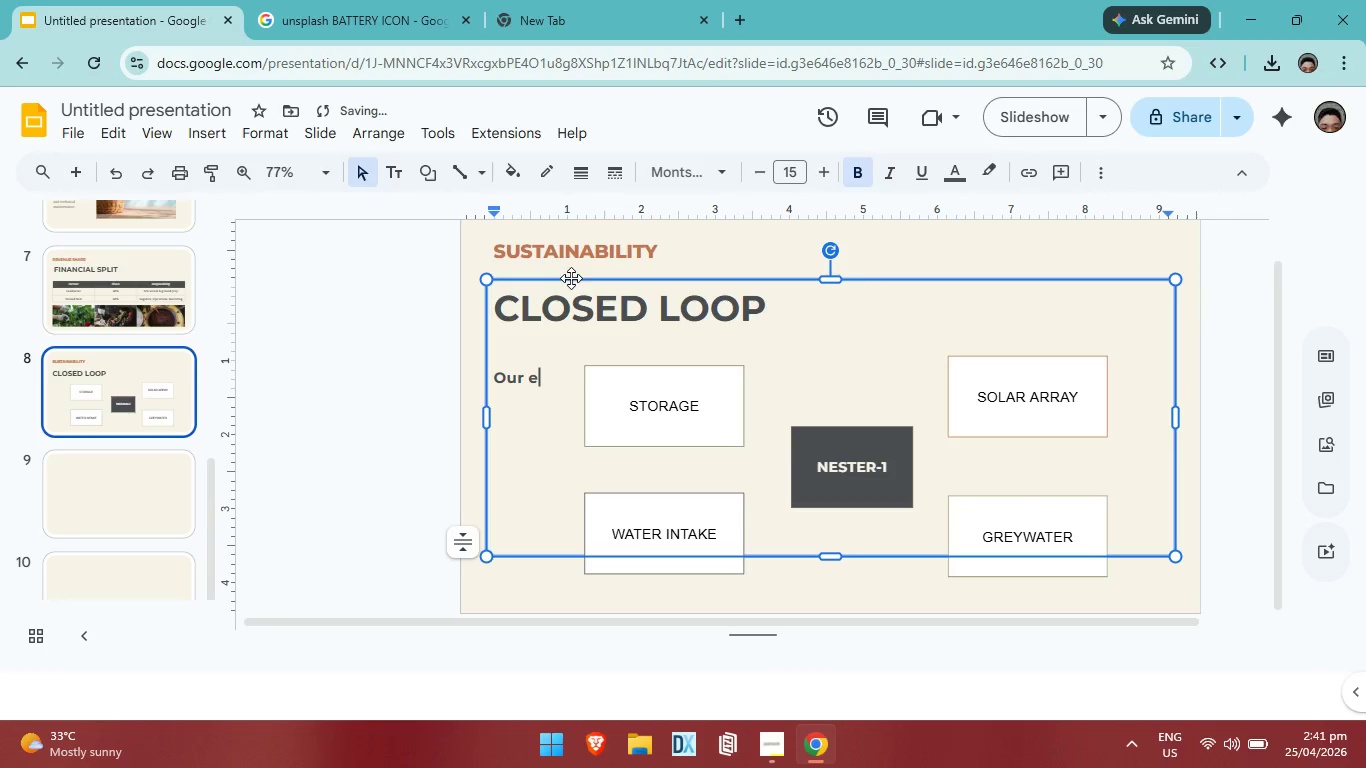 
key(Control+Z)
 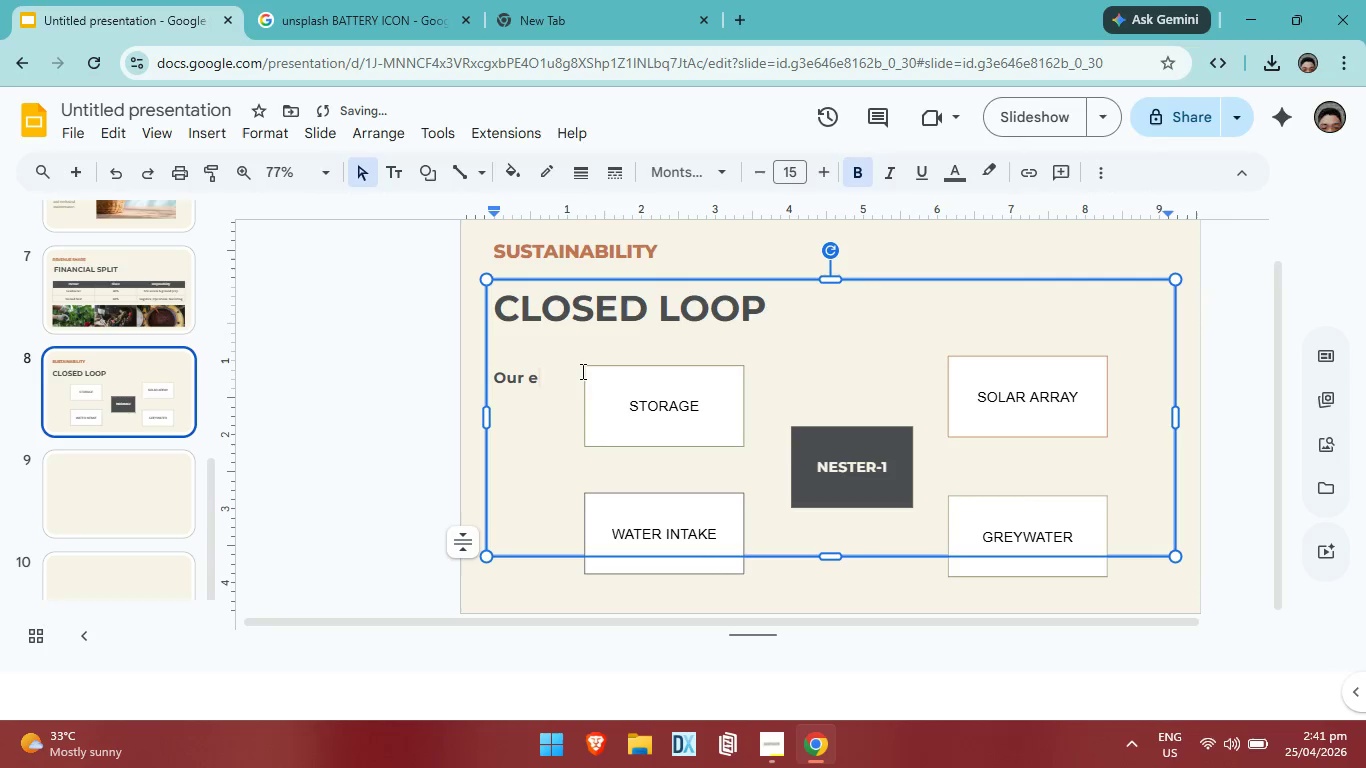 
key(Control+ControlLeft)
 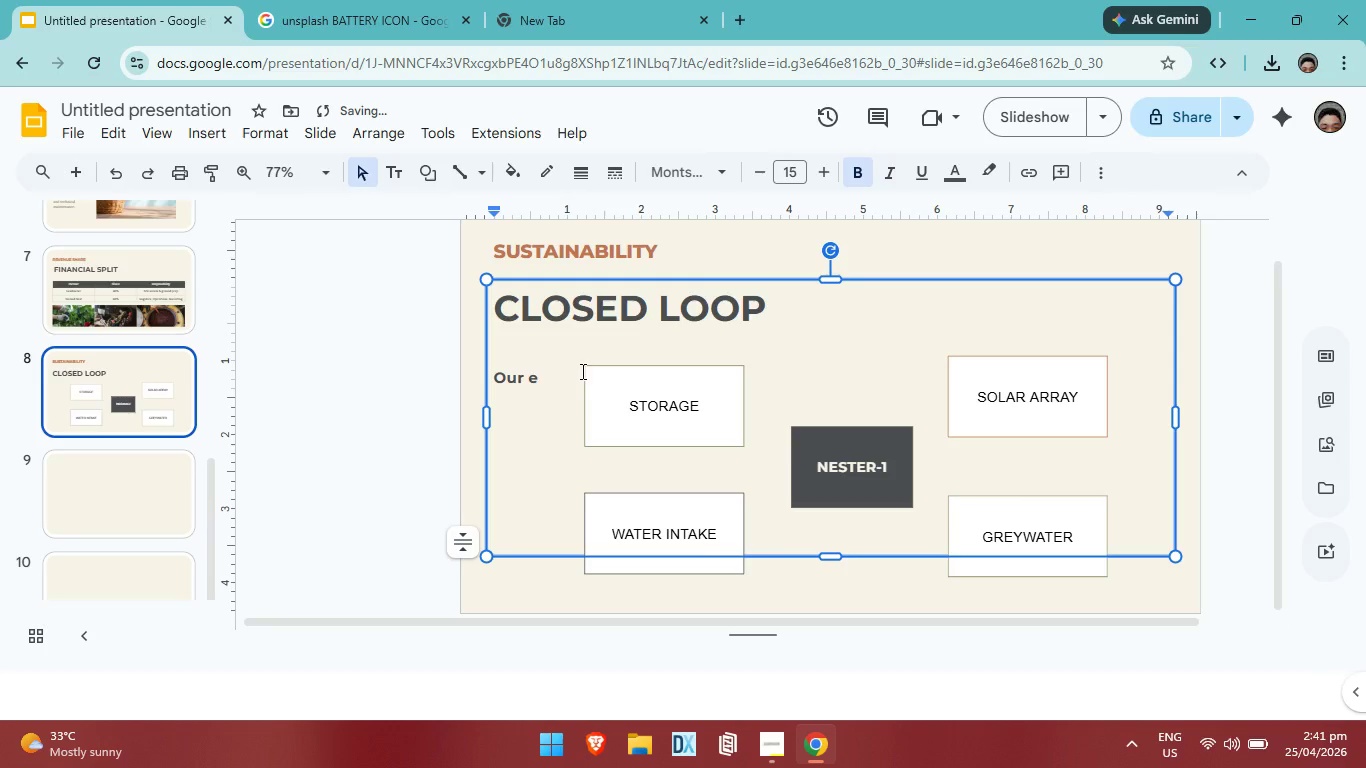 
key(Control+Z)
 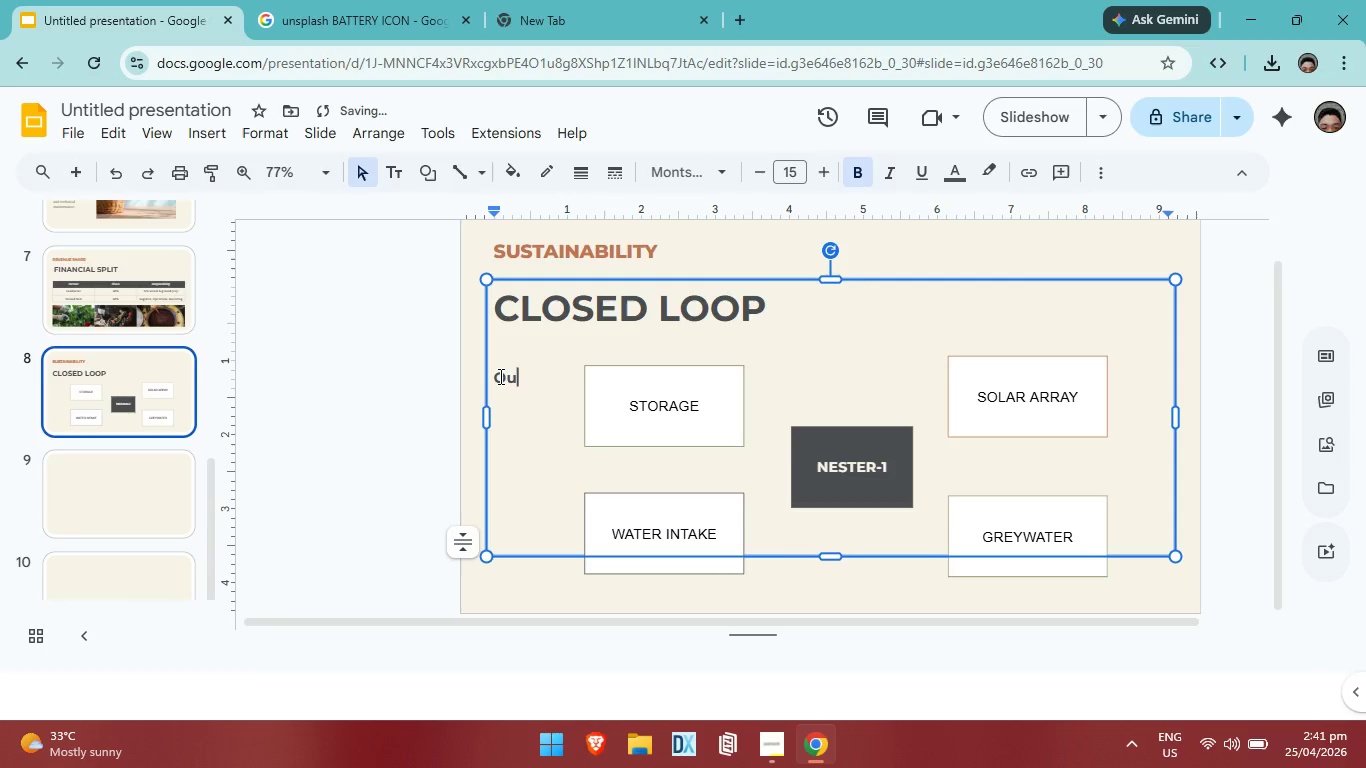 
left_click([499, 376])
 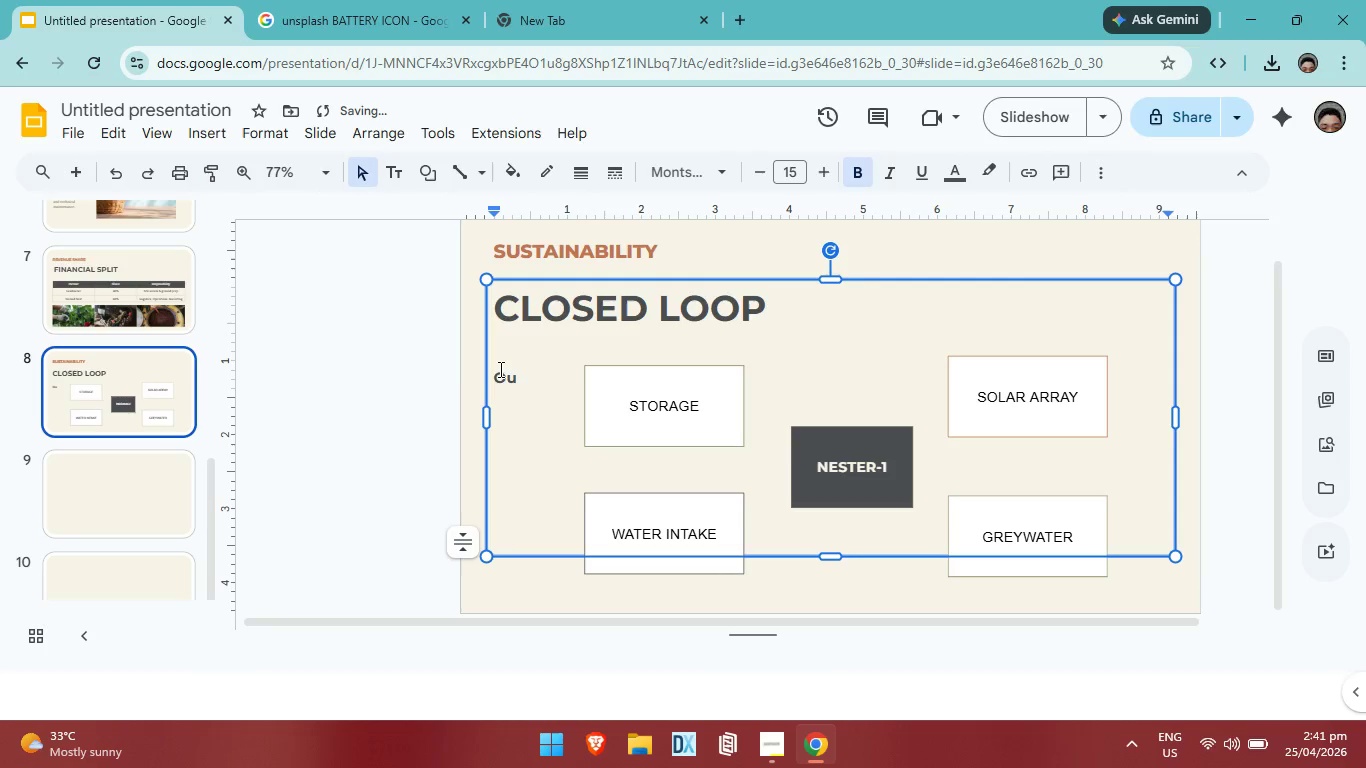 
key(Backspace)
 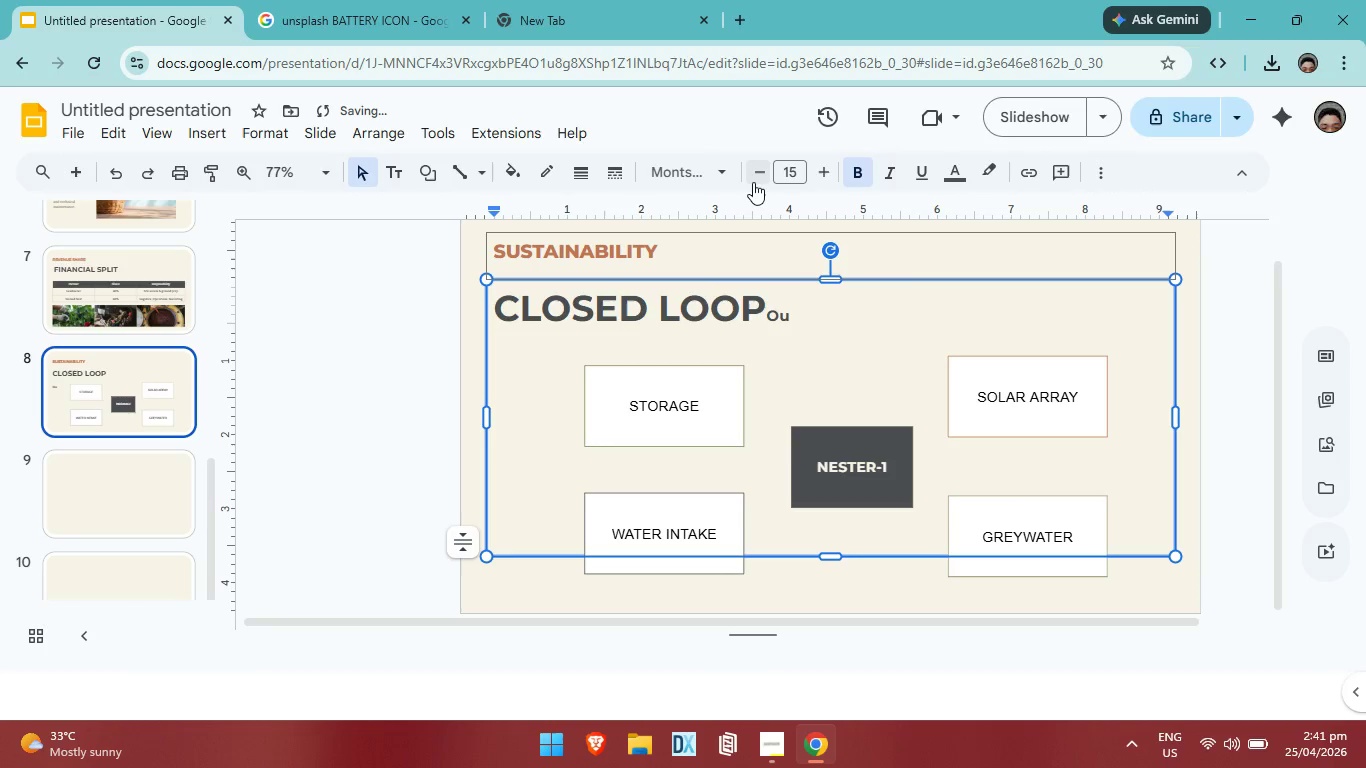 
double_click([753, 181])
 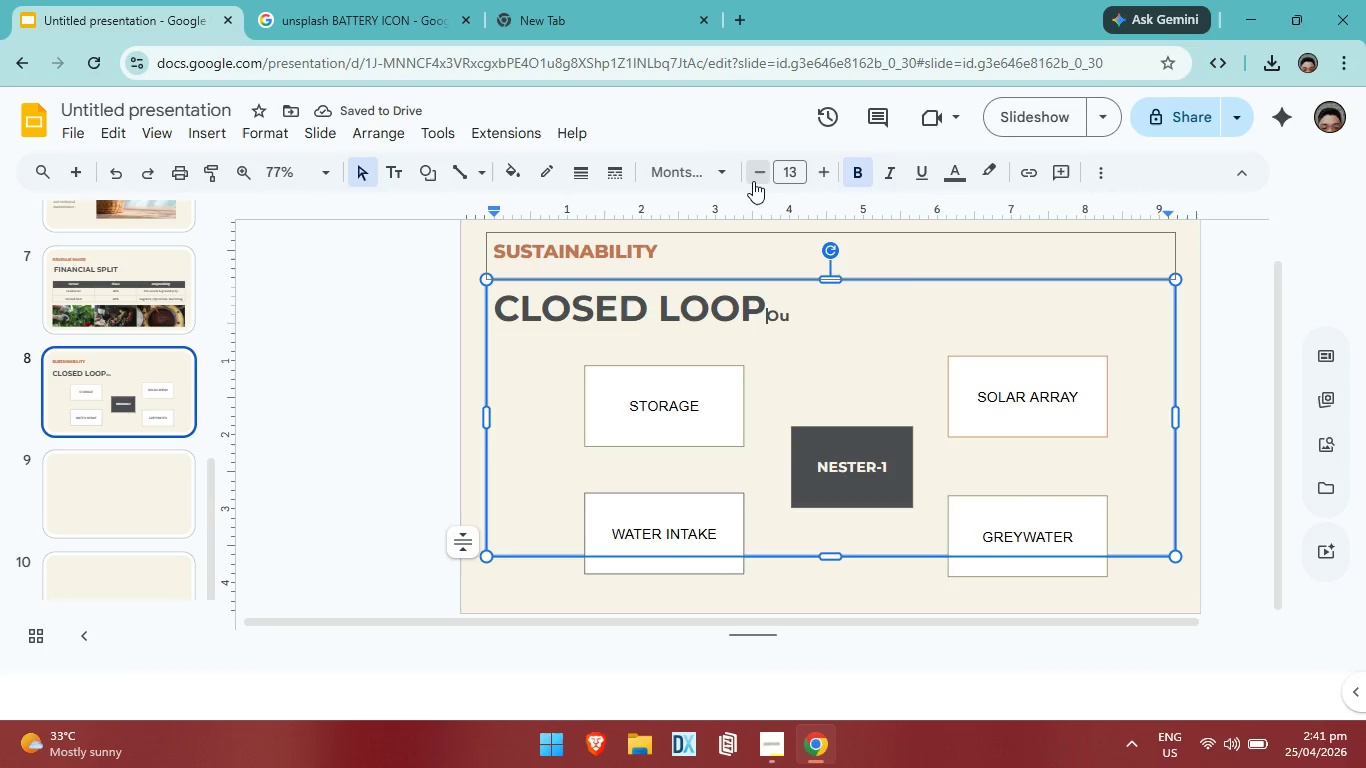 
triple_click([753, 181])
 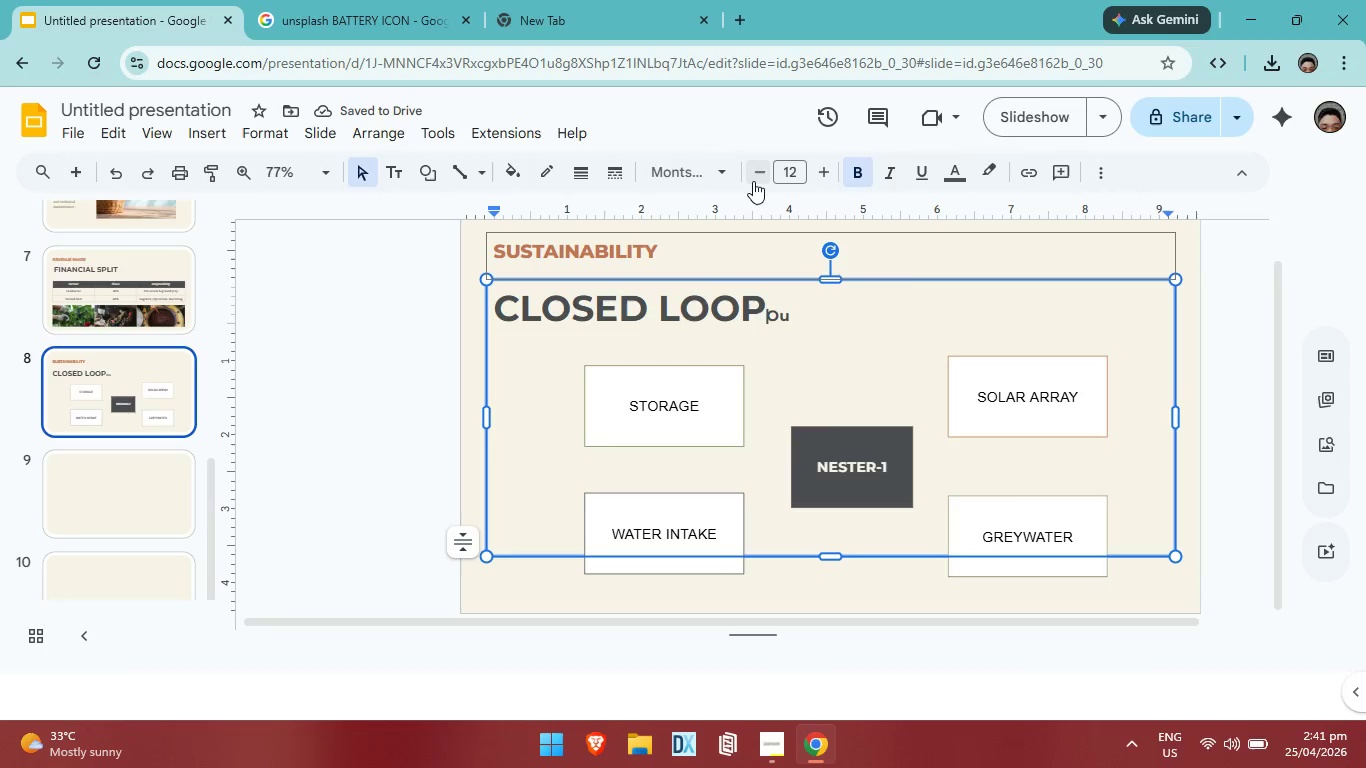 
triple_click([753, 181])
 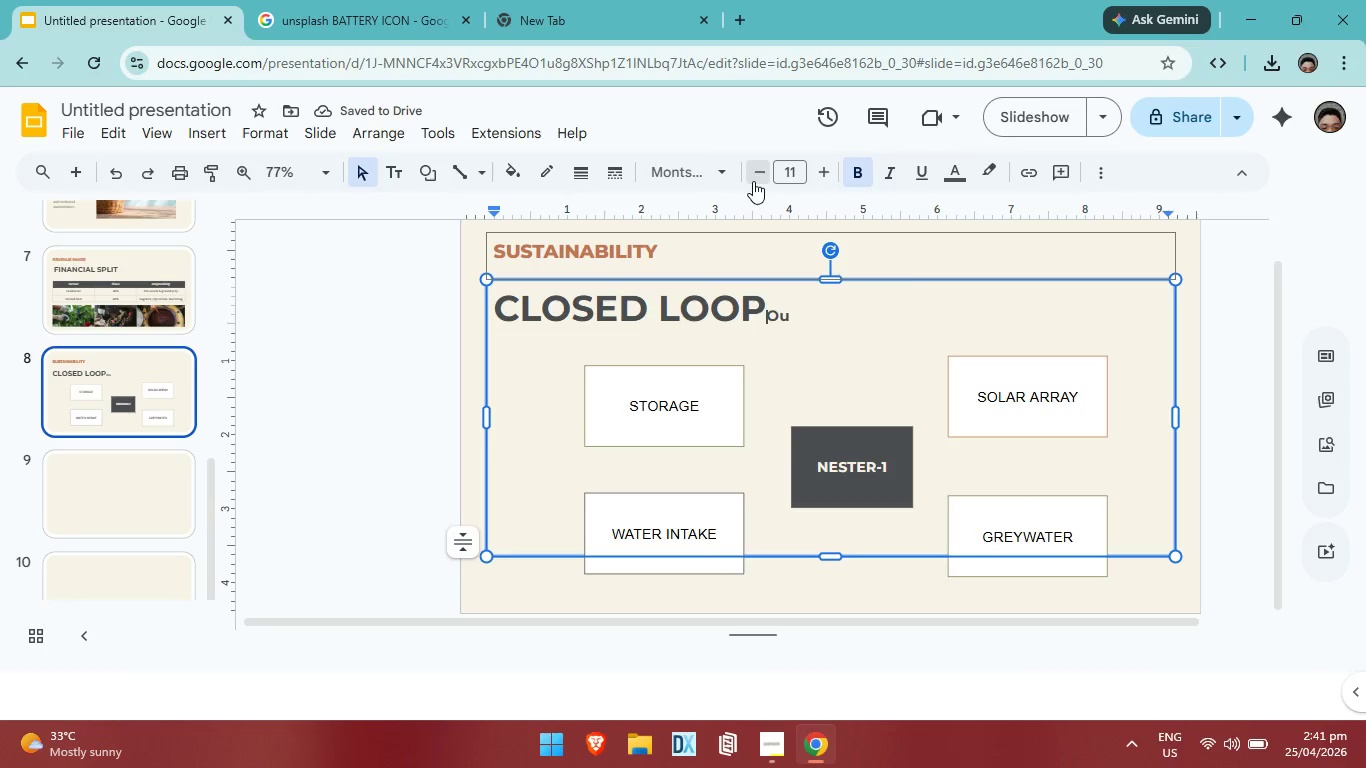 
triple_click([753, 181])
 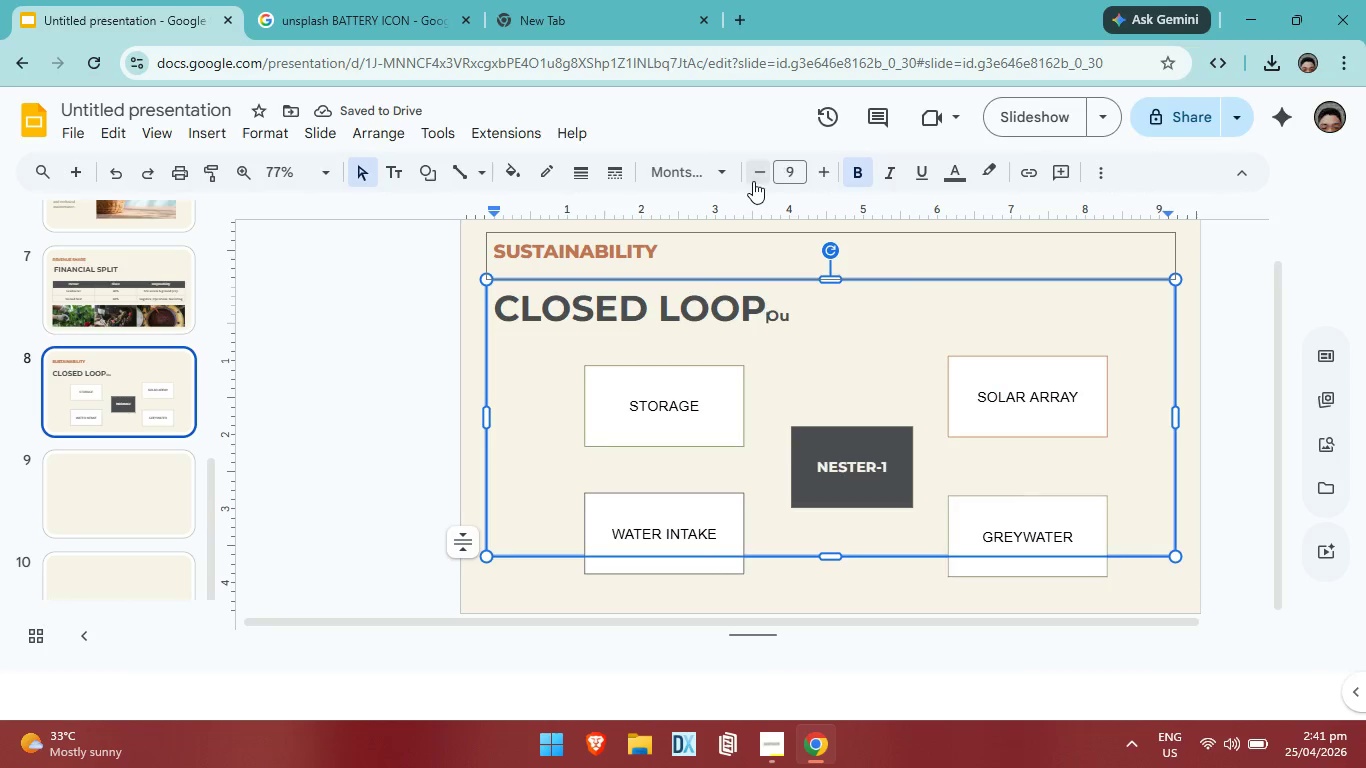 
triple_click([753, 181])
 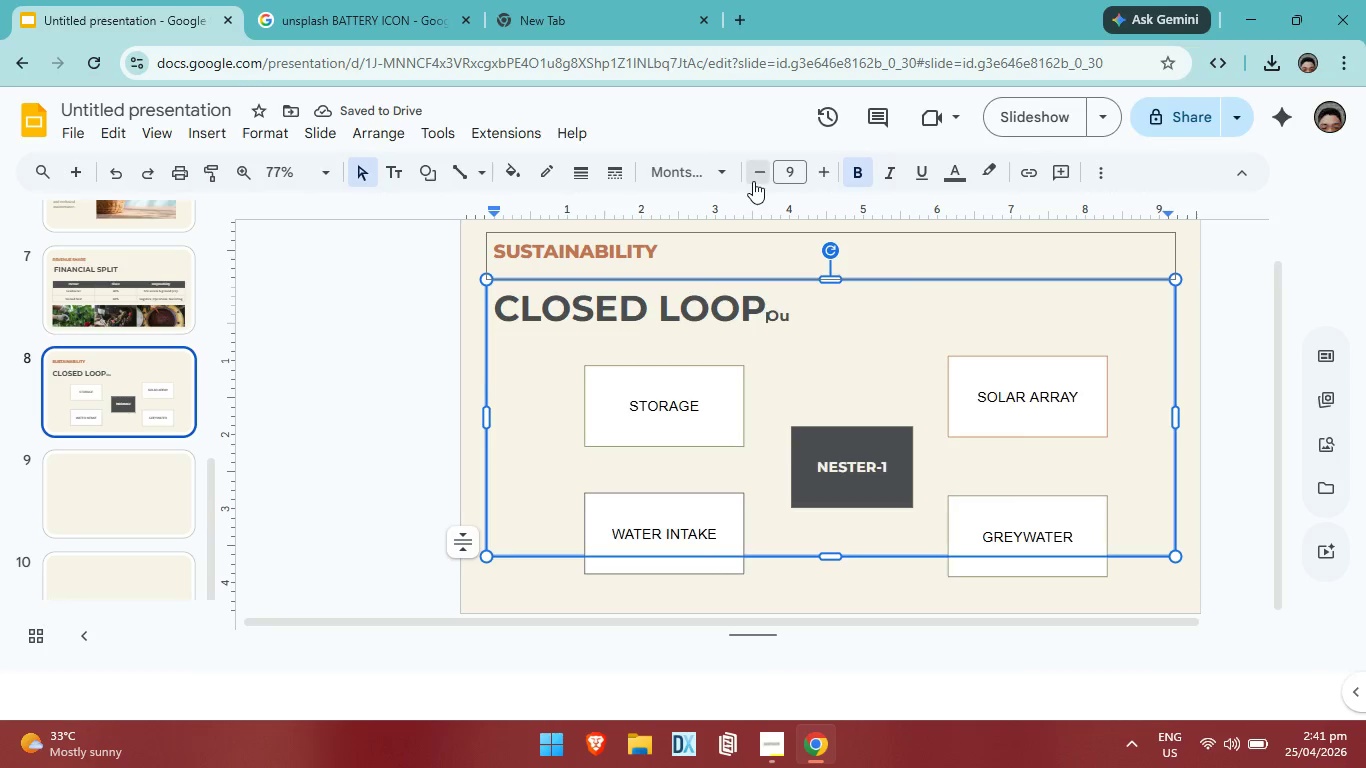 
triple_click([753, 181])
 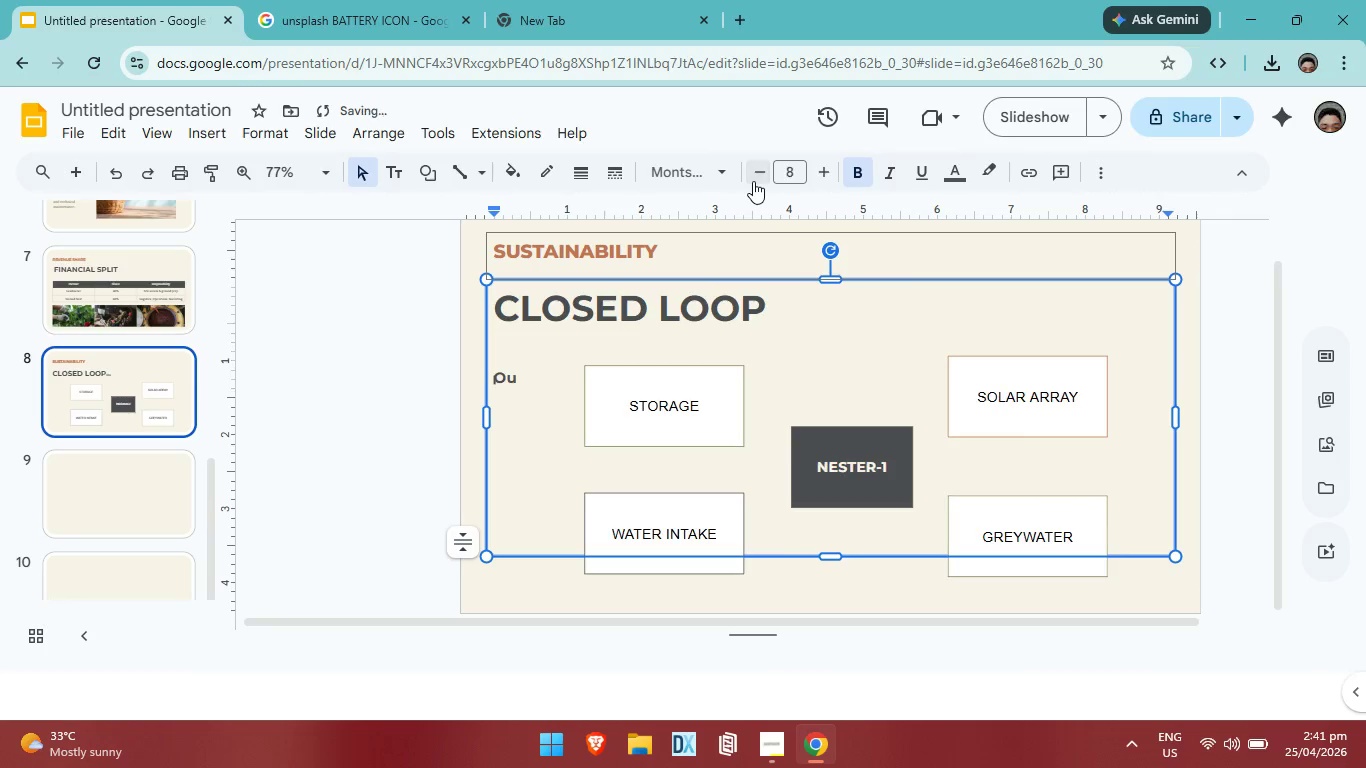 
key(Enter)
 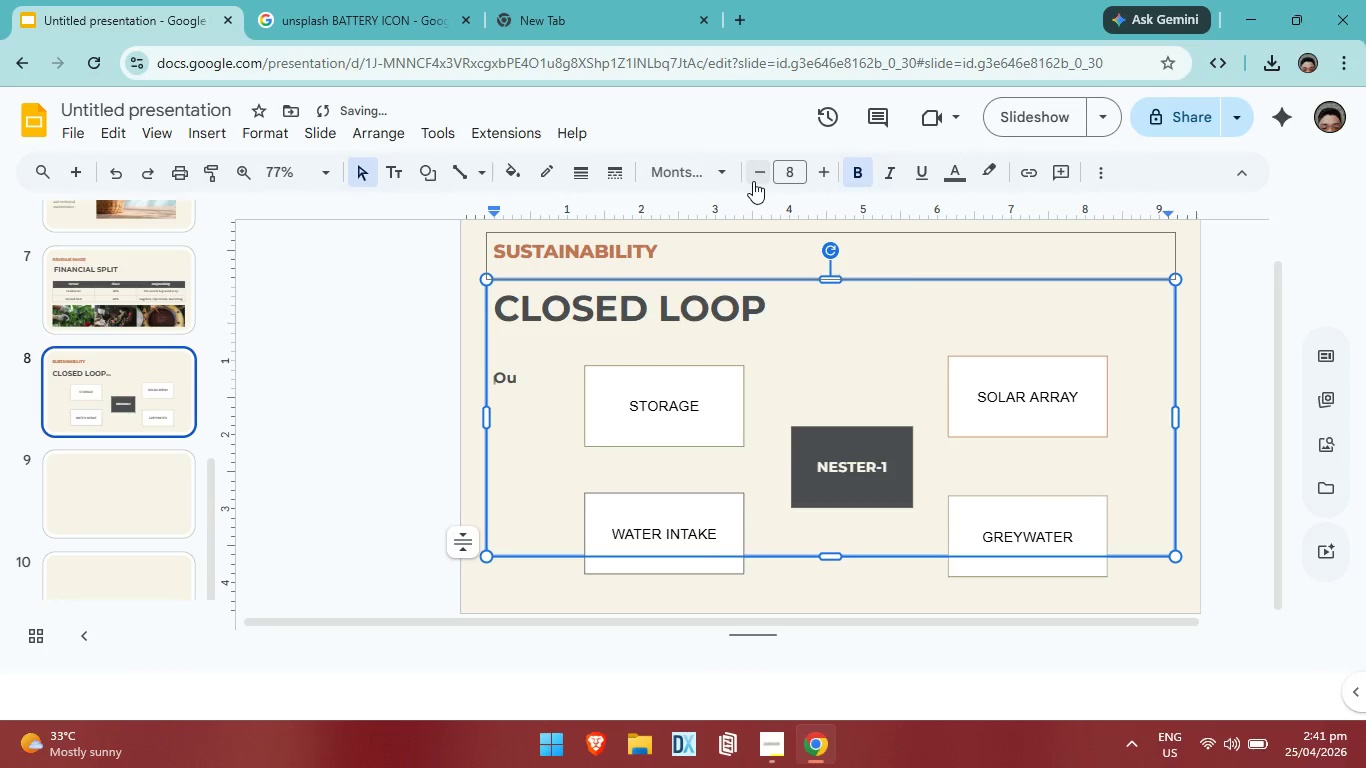 
key(Control+ControlLeft)
 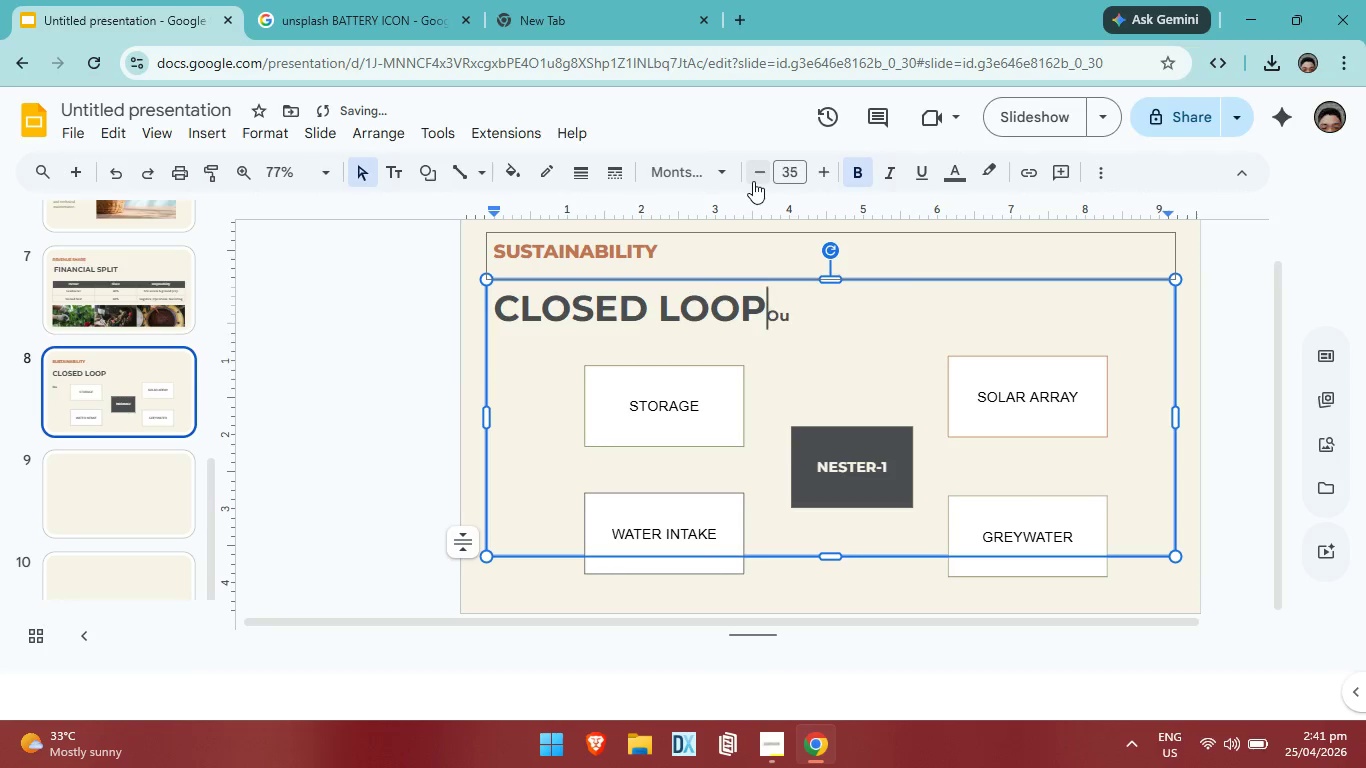 
key(Control+Z)
 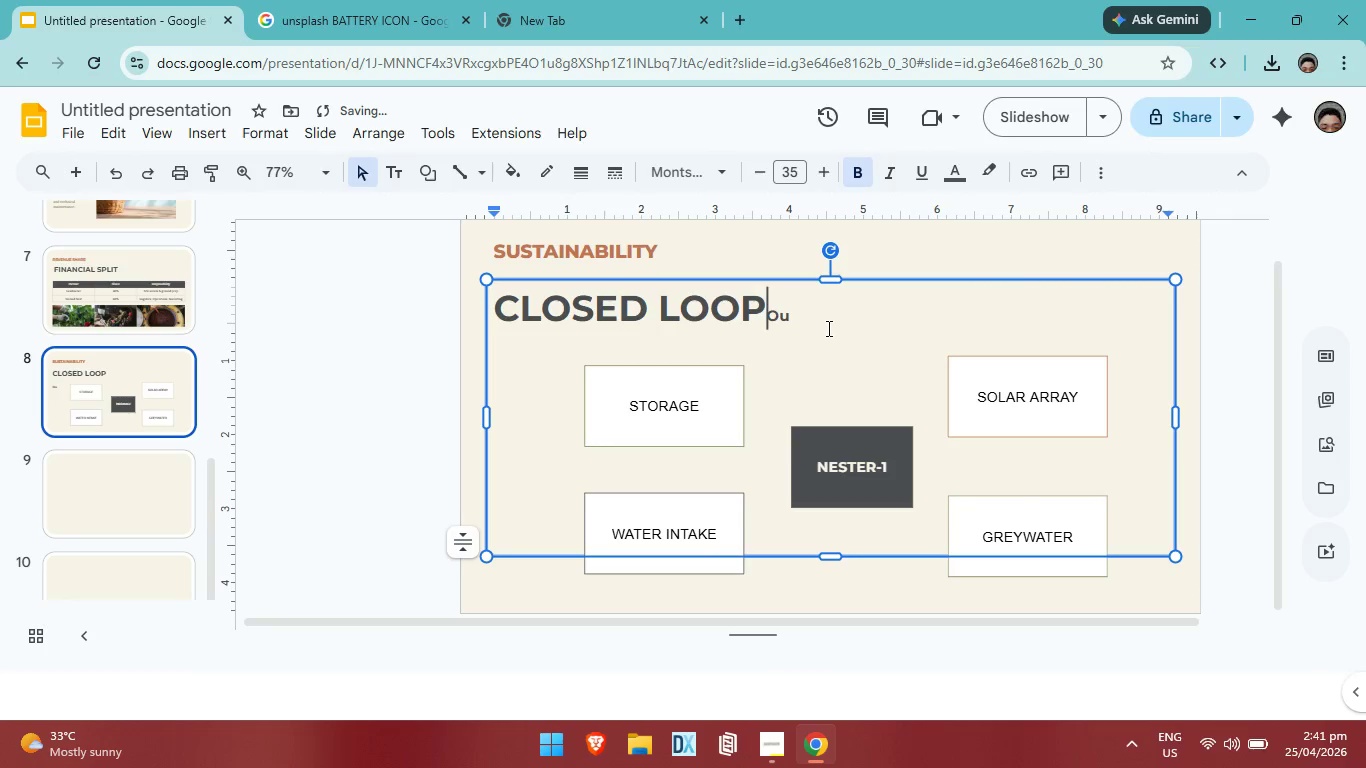 
left_click_drag(start_coordinate=[824, 326], to_coordinate=[762, 309])
 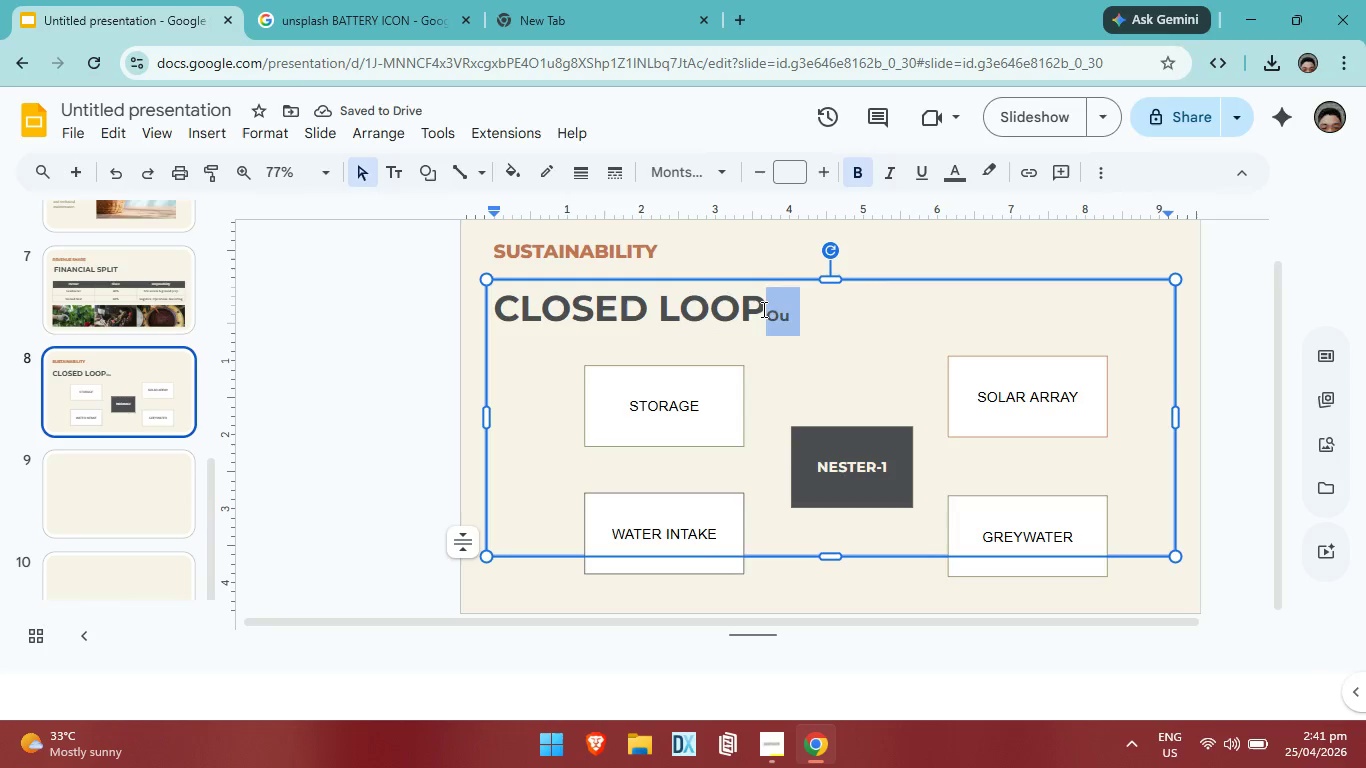 
key(Backspace)
 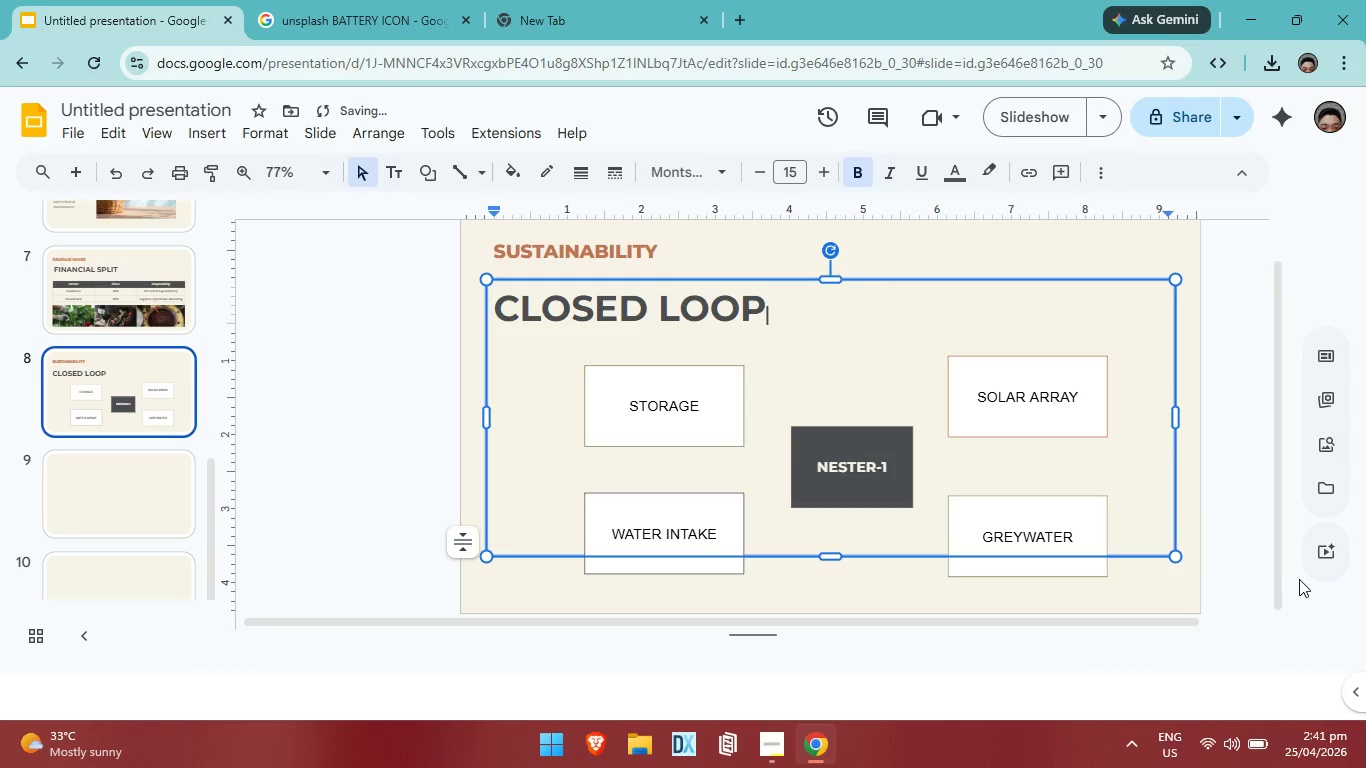 
left_click([1239, 612])
 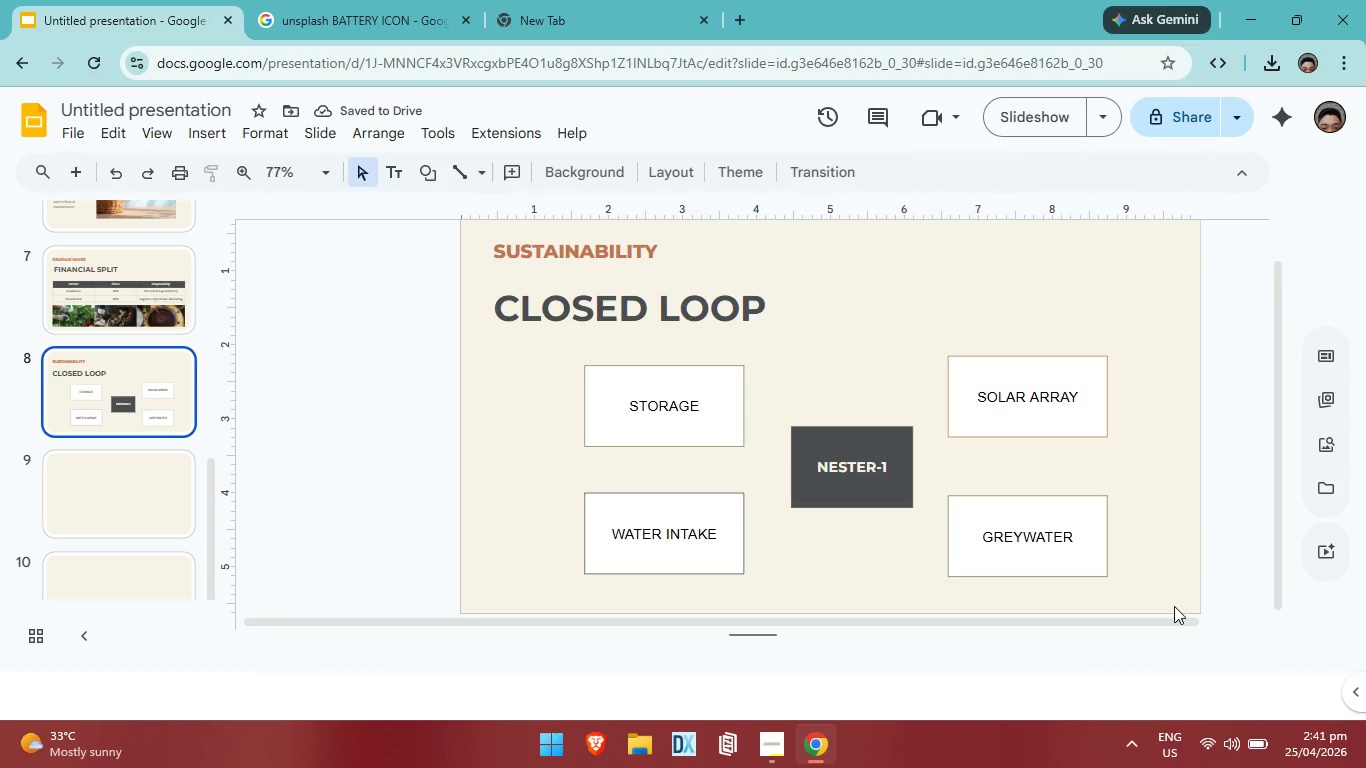 
left_click_drag(start_coordinate=[1174, 603], to_coordinate=[622, 363])
 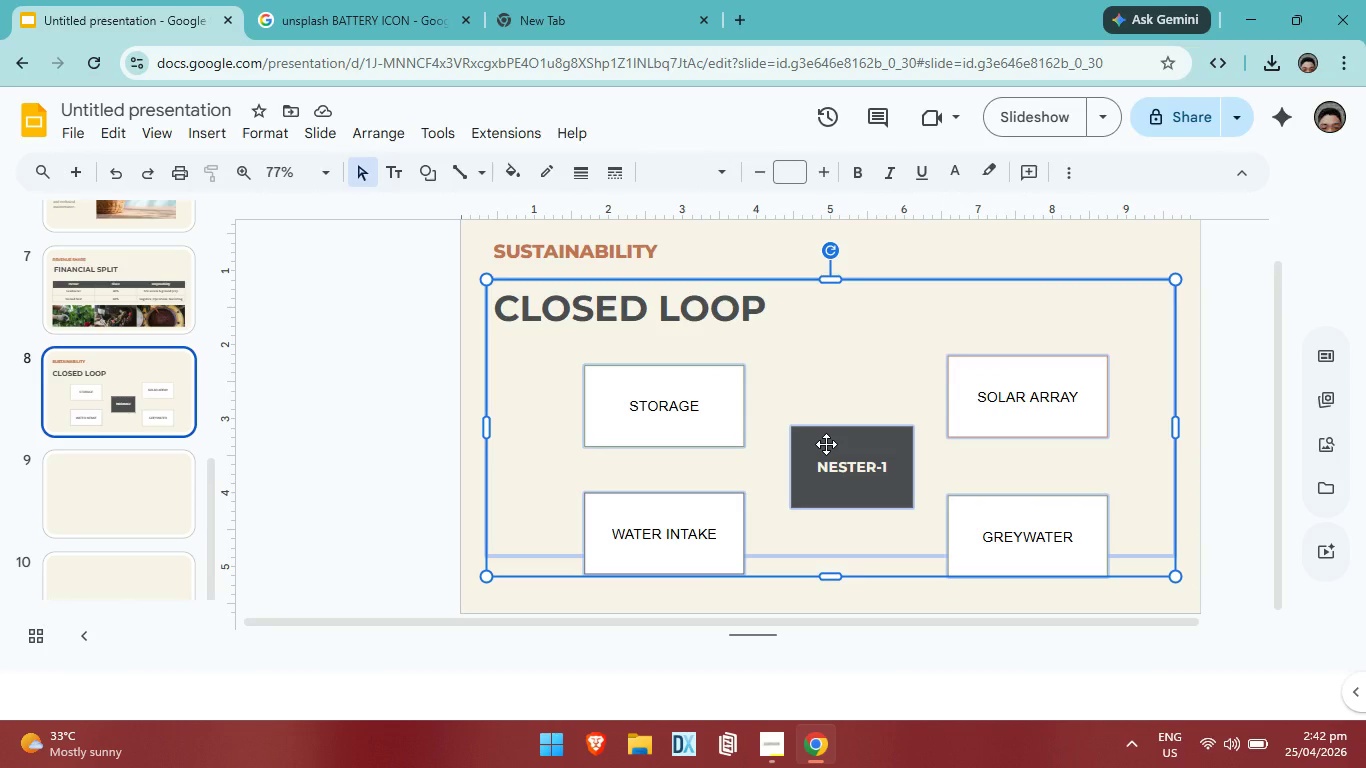 
key(ArrowDown)
 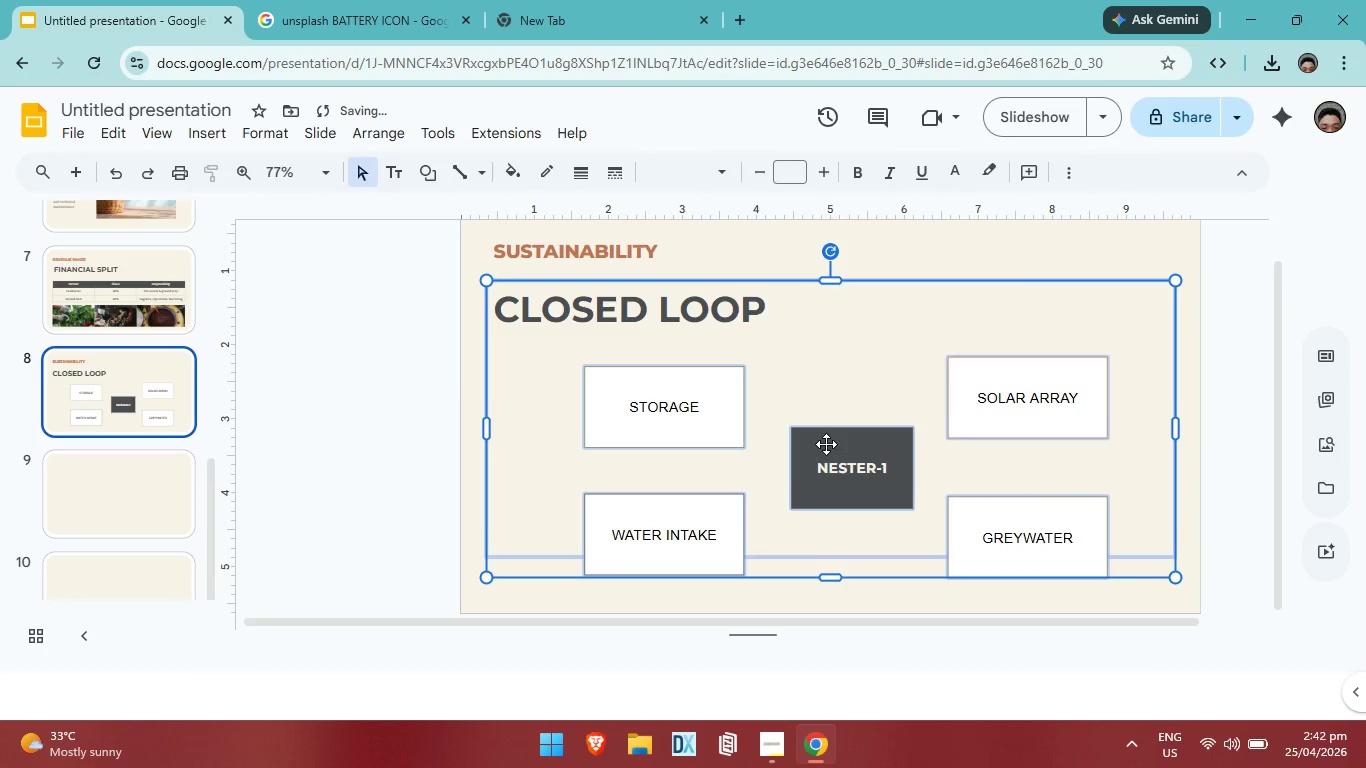 
key(ArrowDown)
 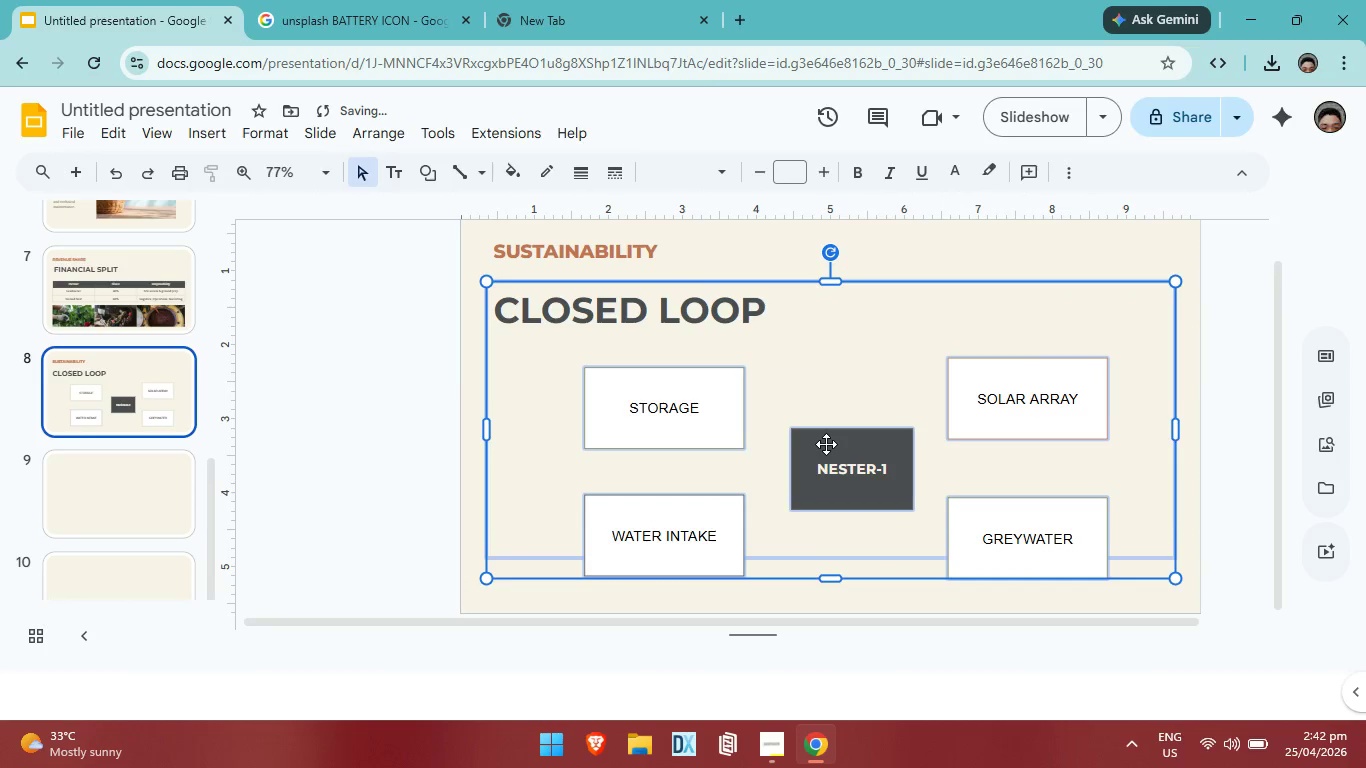 
key(ArrowDown)
 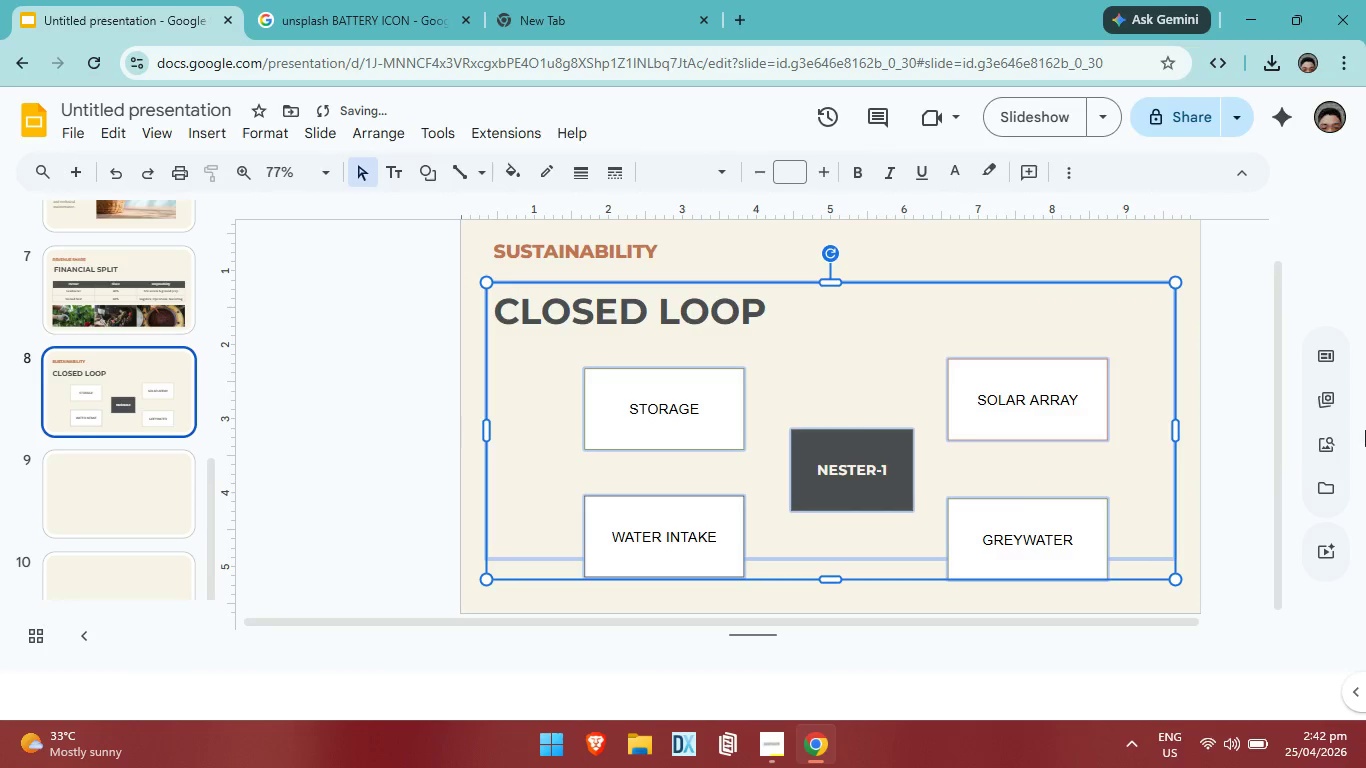 
left_click([1212, 465])
 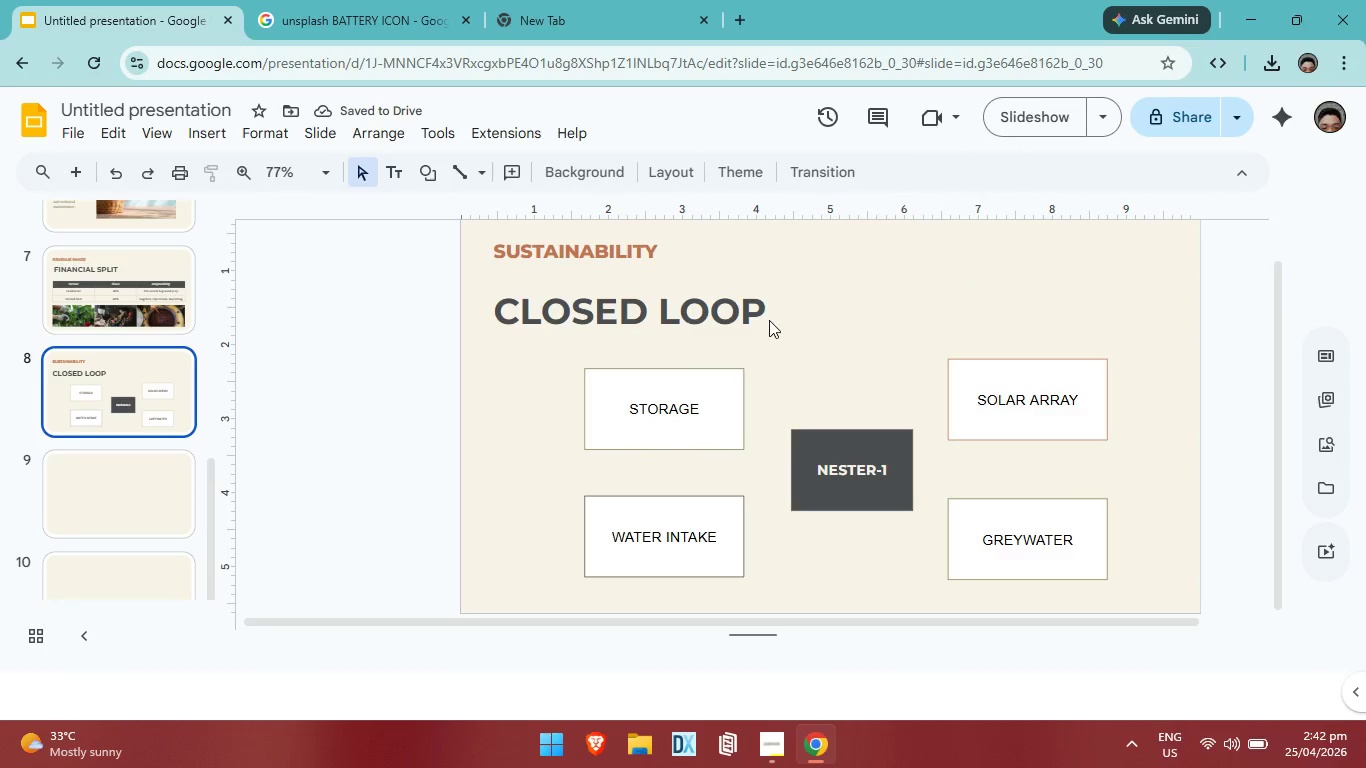 
left_click([769, 320])
 